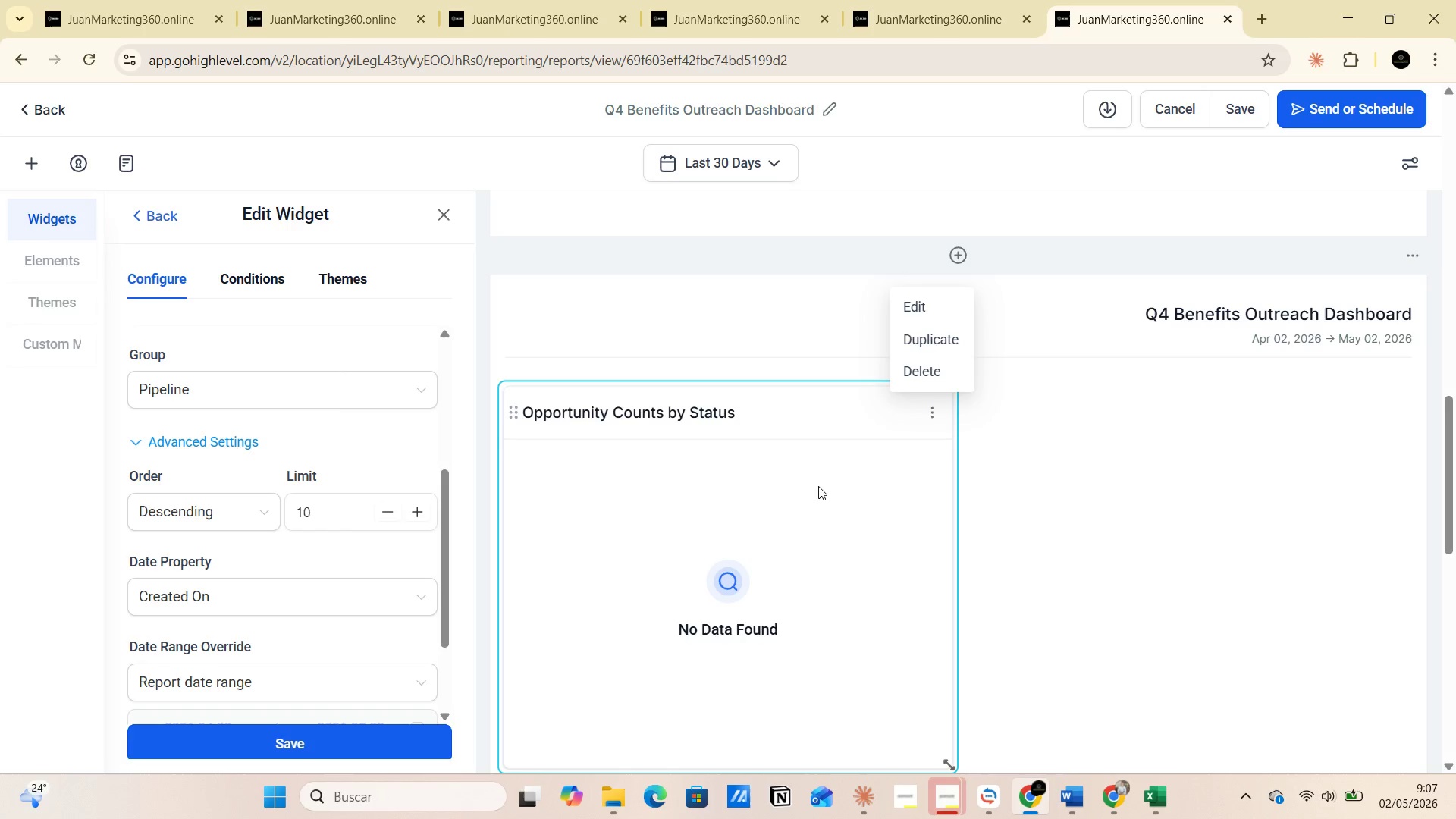 
left_click([818, 486])
 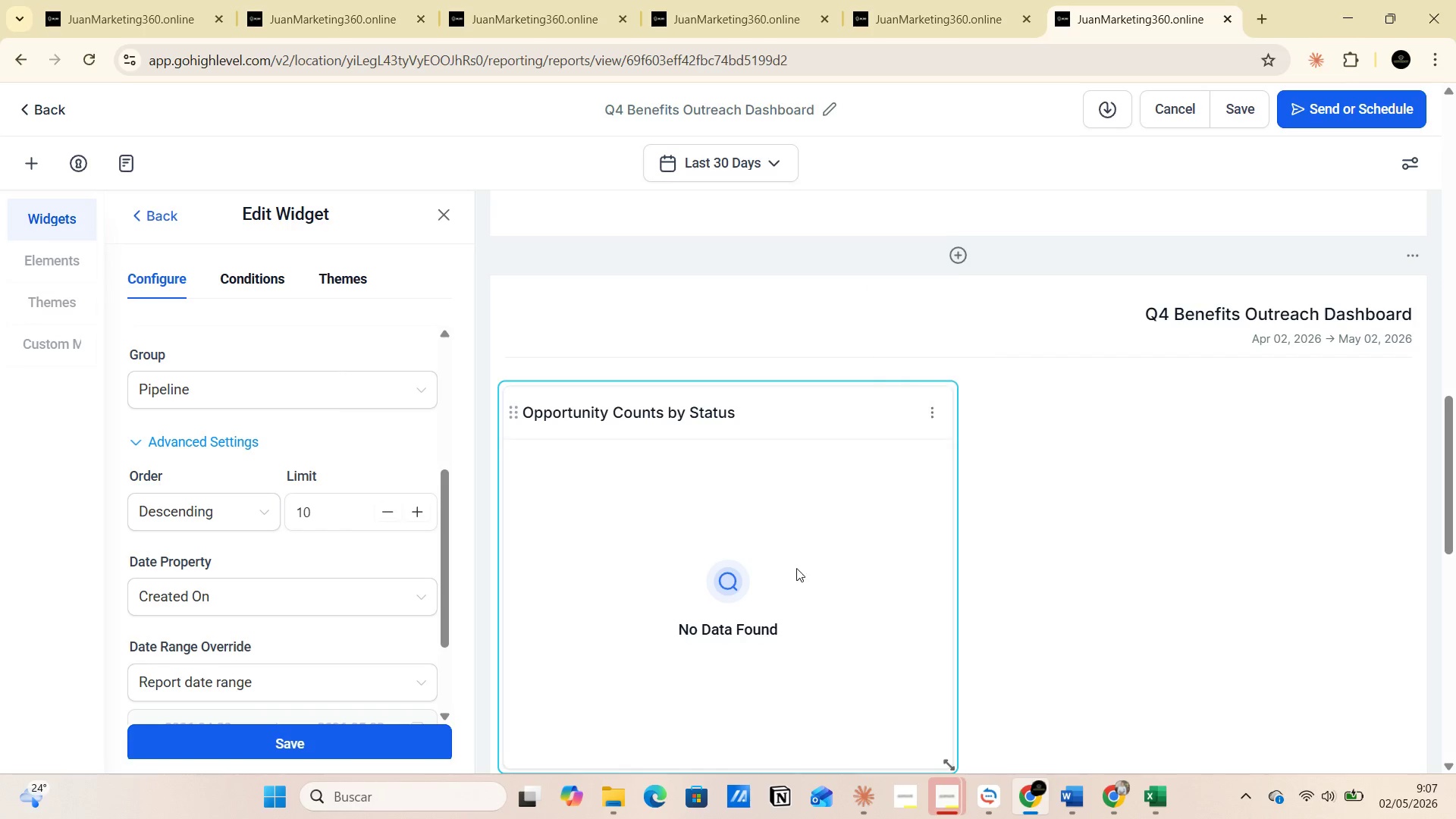 
scroll: coordinate [799, 593], scroll_direction: none, amount: 0.0
 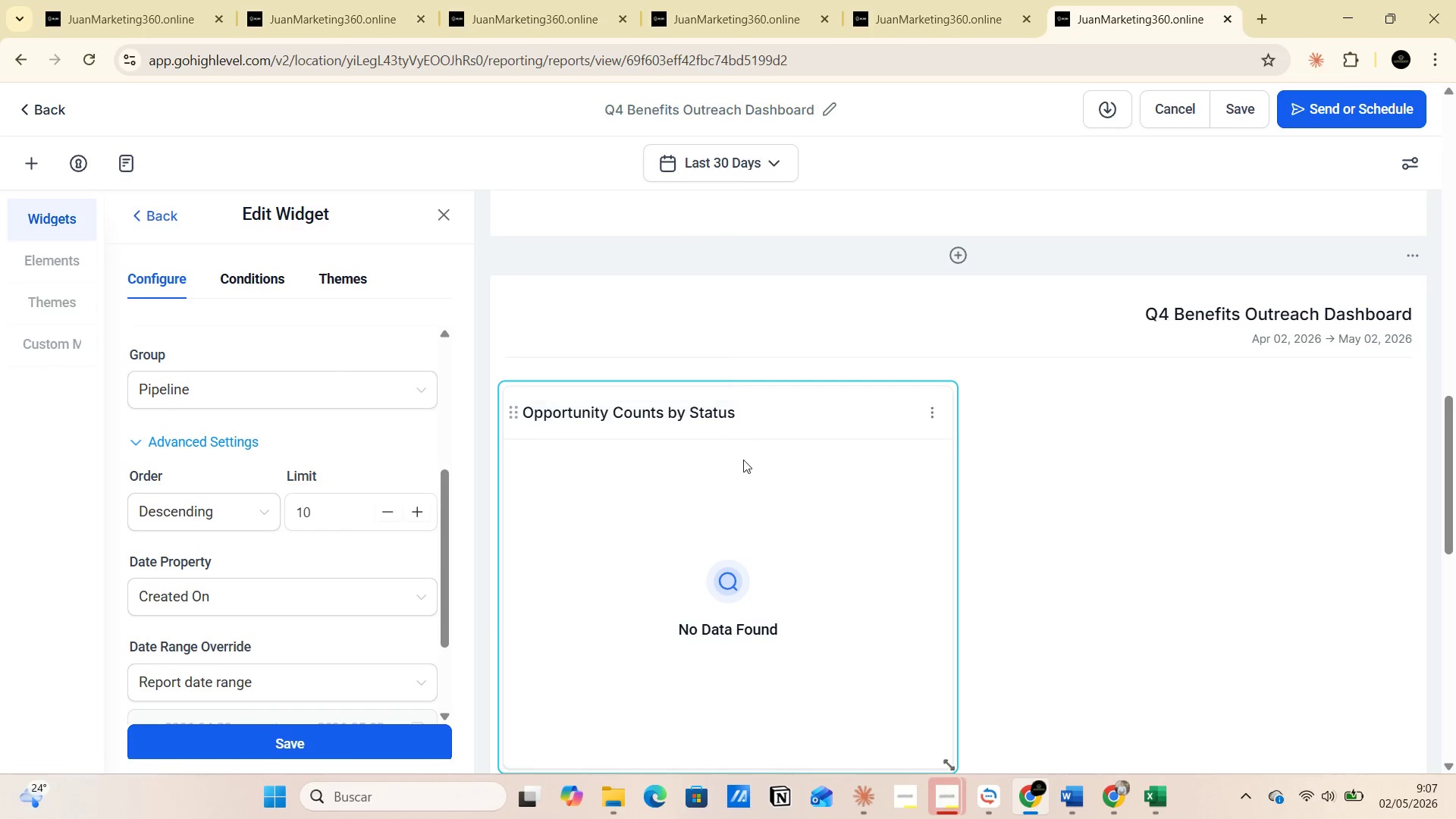 
scroll: coordinate [748, 588], scroll_direction: down, amount: 2.0
 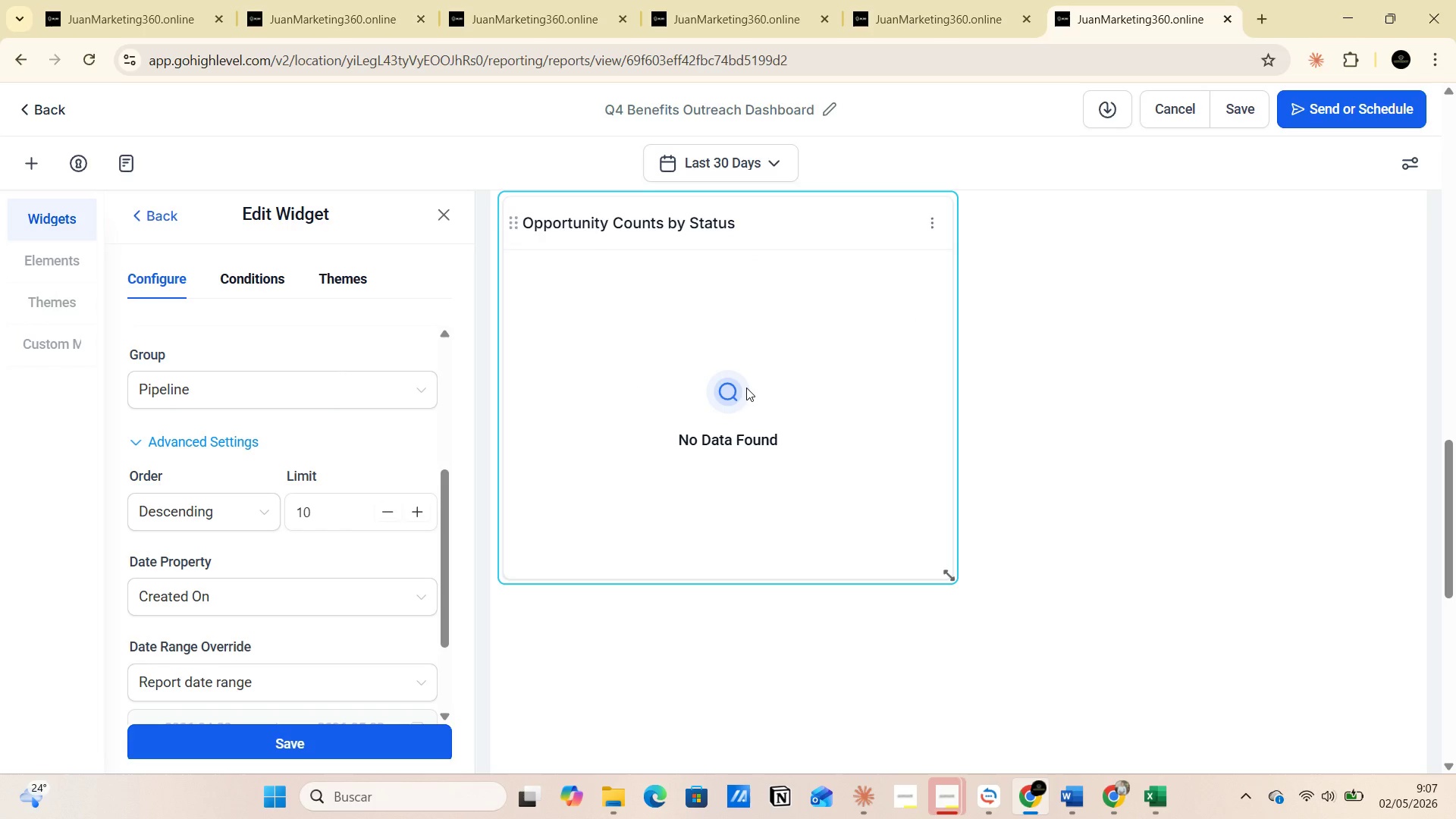 
left_click([746, 384])
 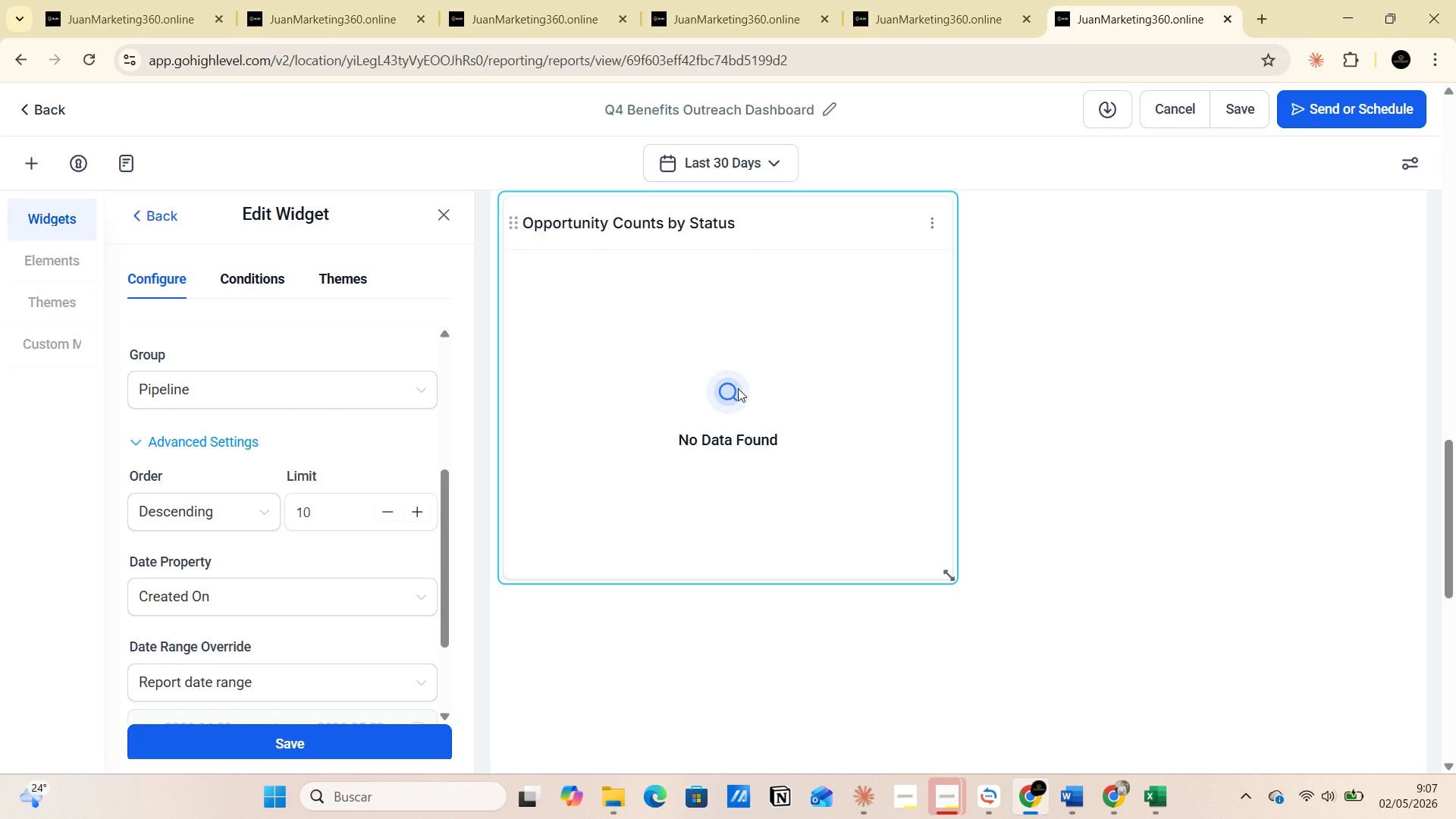 
left_click([737, 390])
 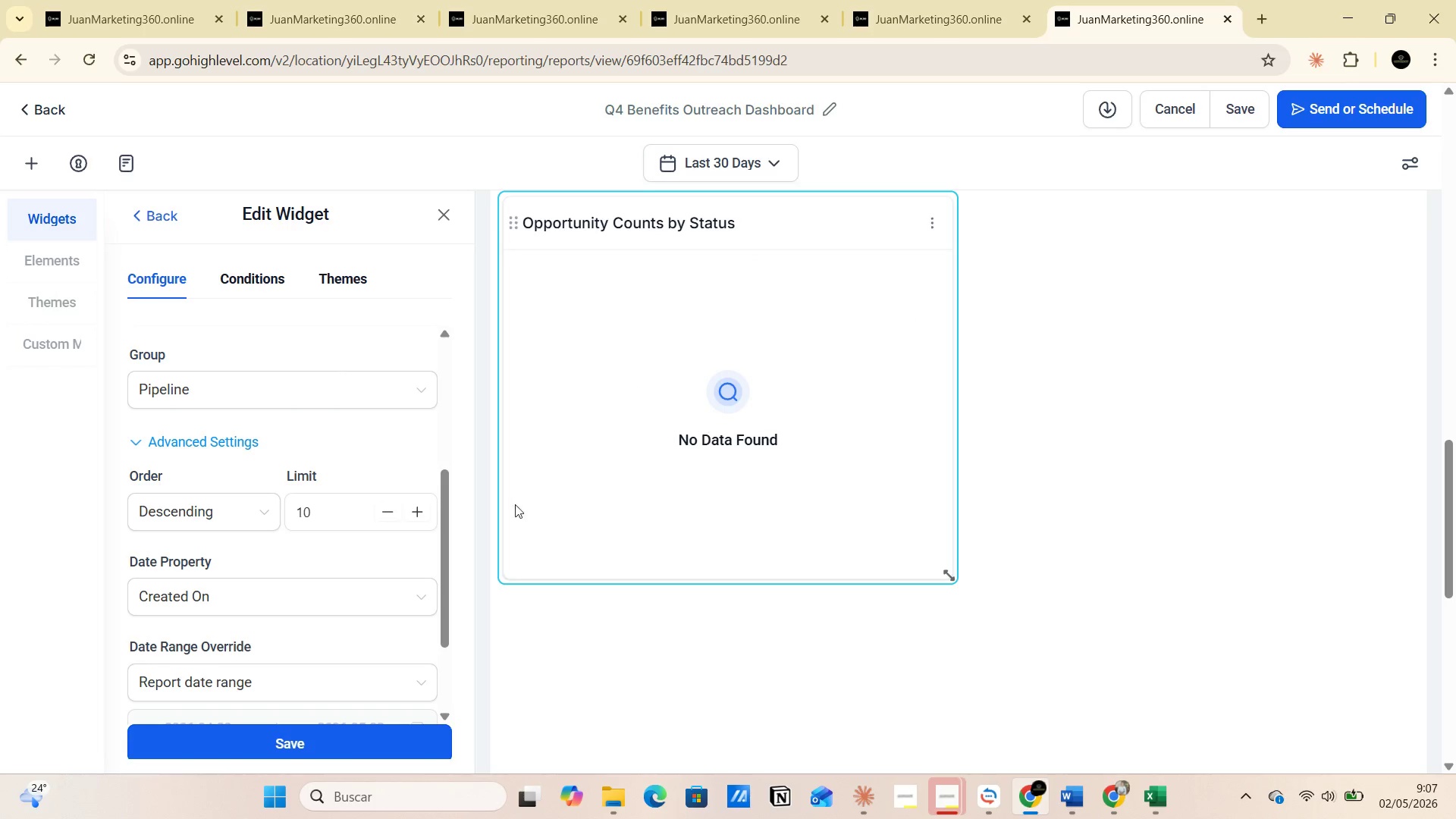 
scroll: coordinate [257, 645], scroll_direction: down, amount: 7.0
 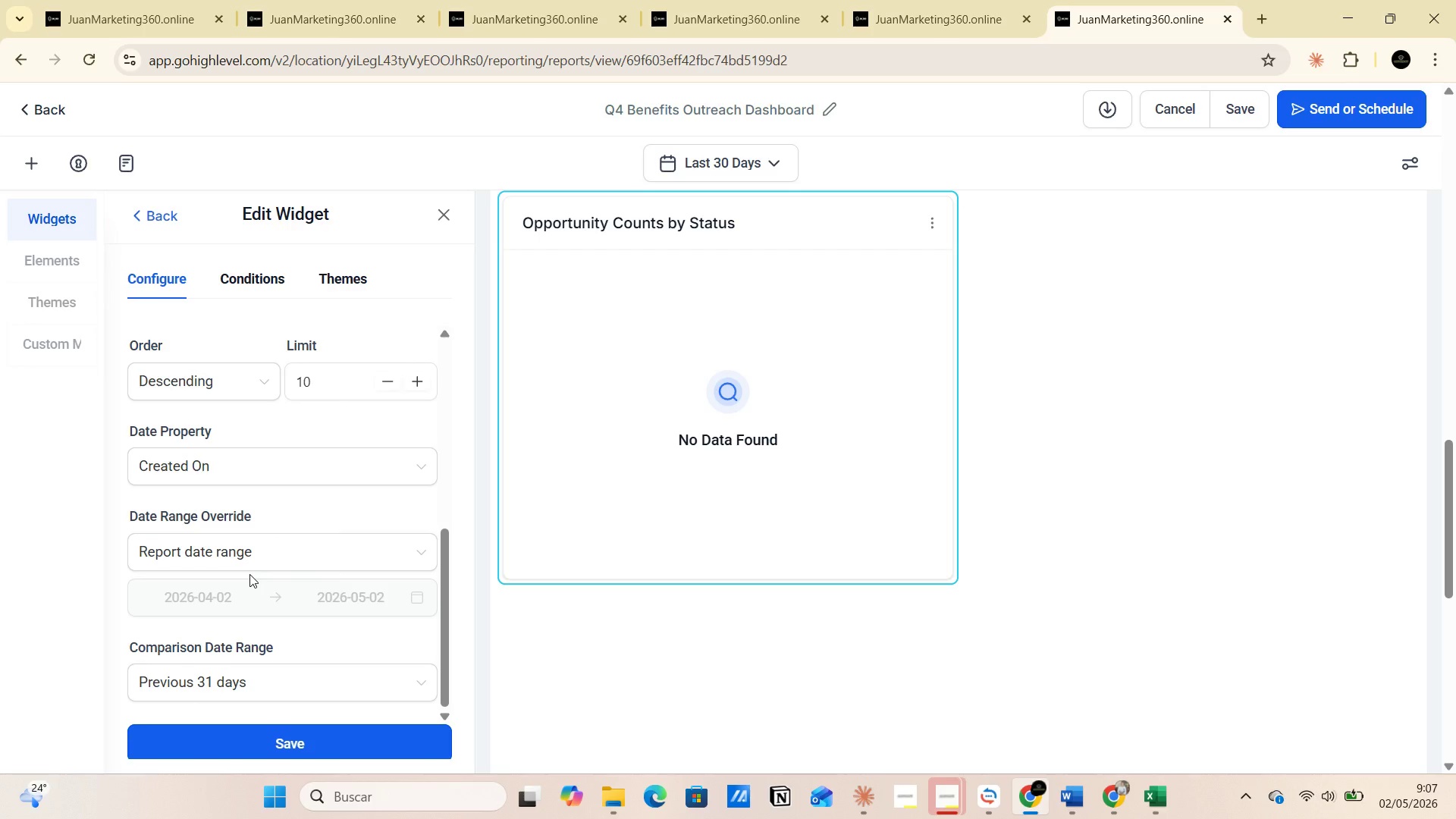 
scroll: coordinate [249, 573], scroll_direction: up, amount: 2.0
 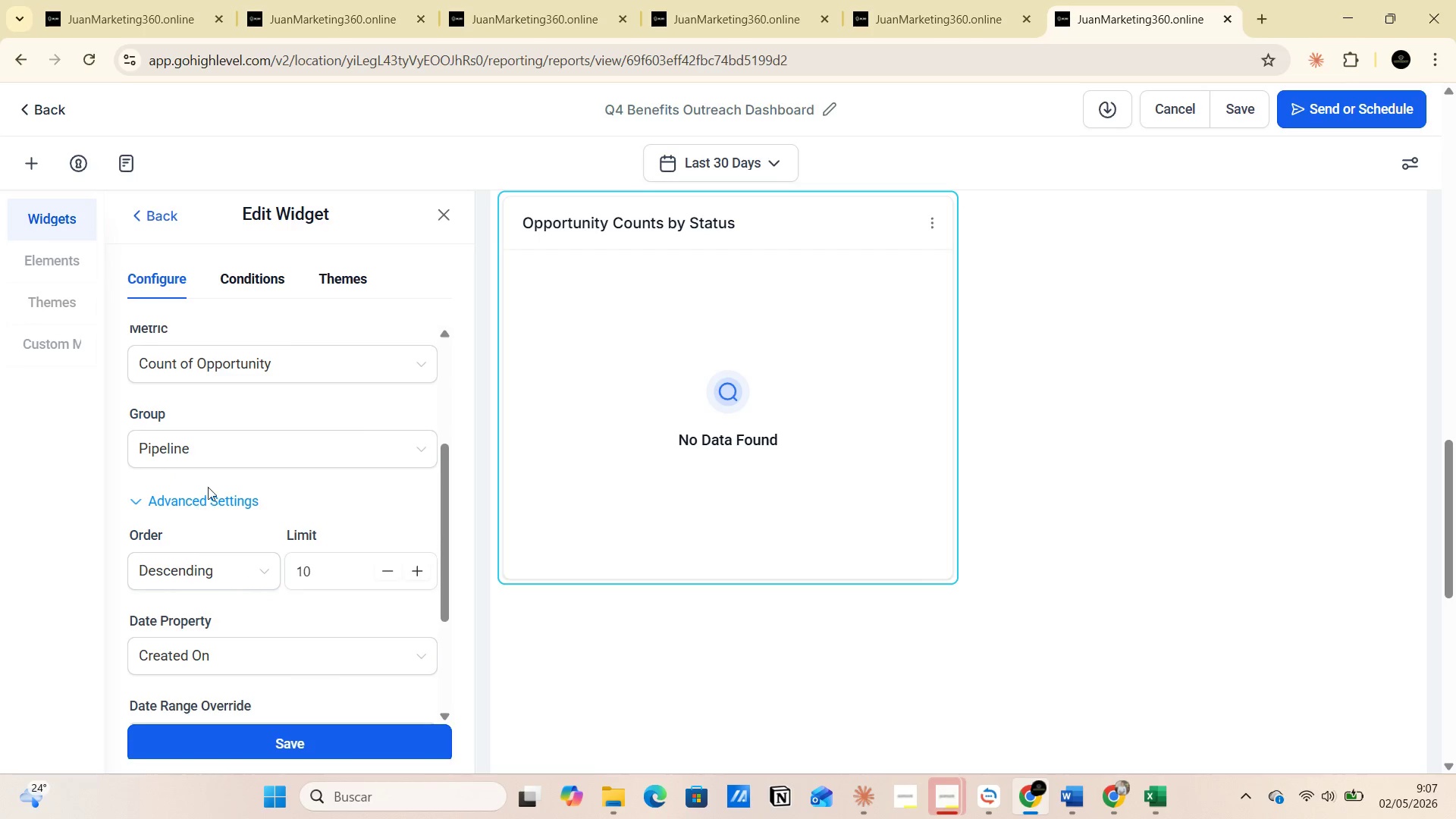 
left_click([407, 460])
 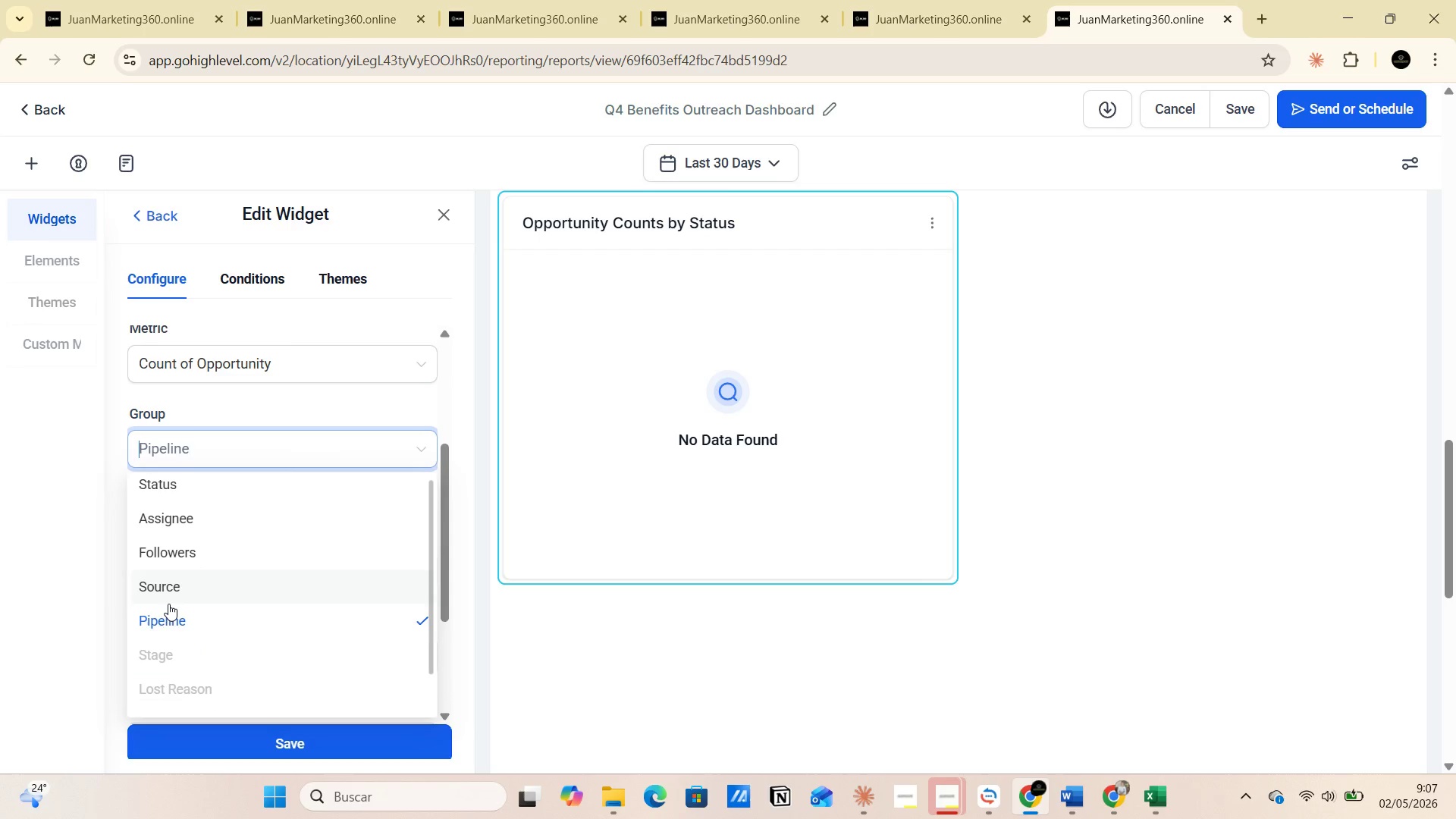 
left_click([168, 616])
 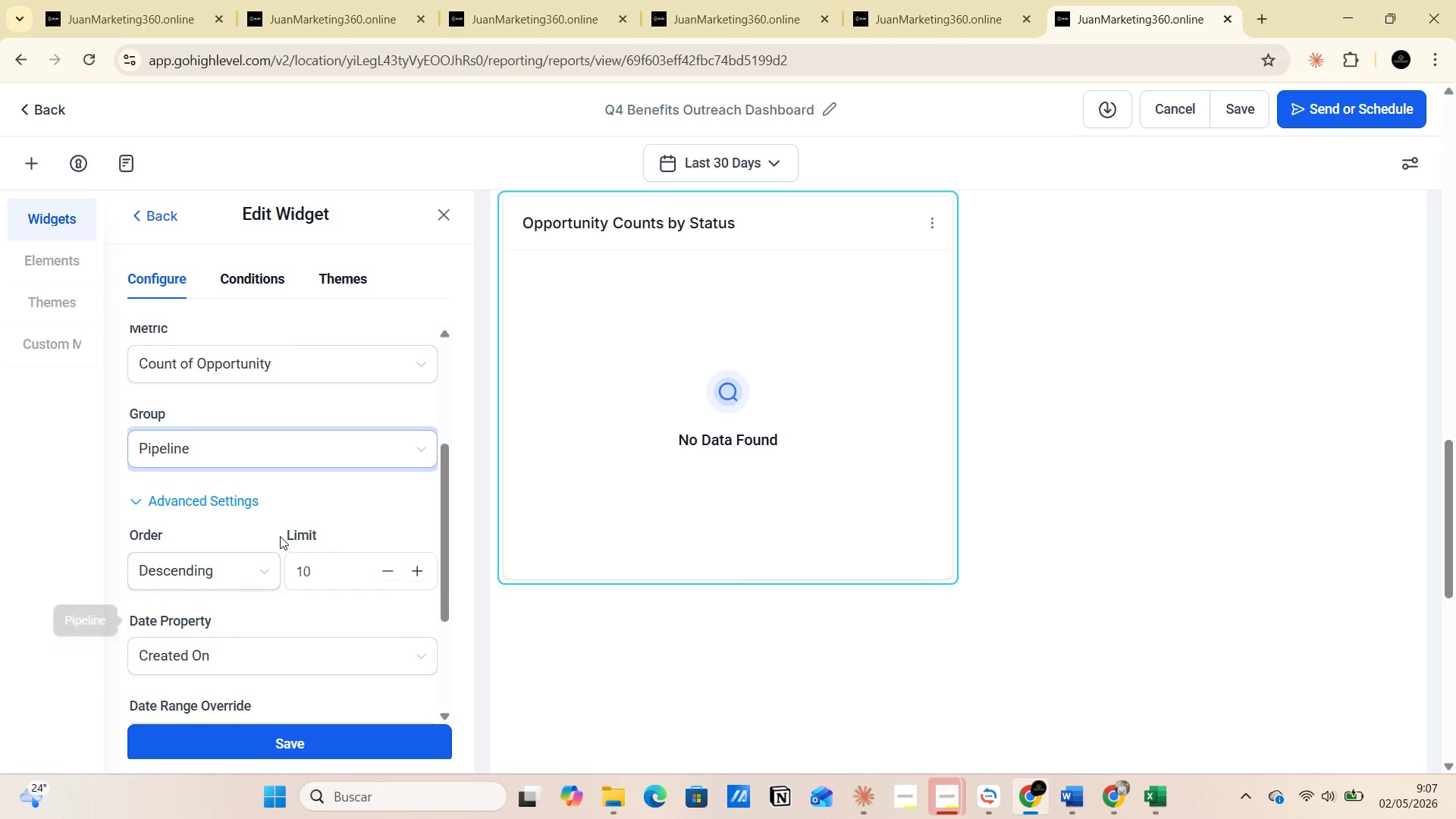 
scroll: coordinate [279, 536], scroll_direction: down, amount: 2.0
 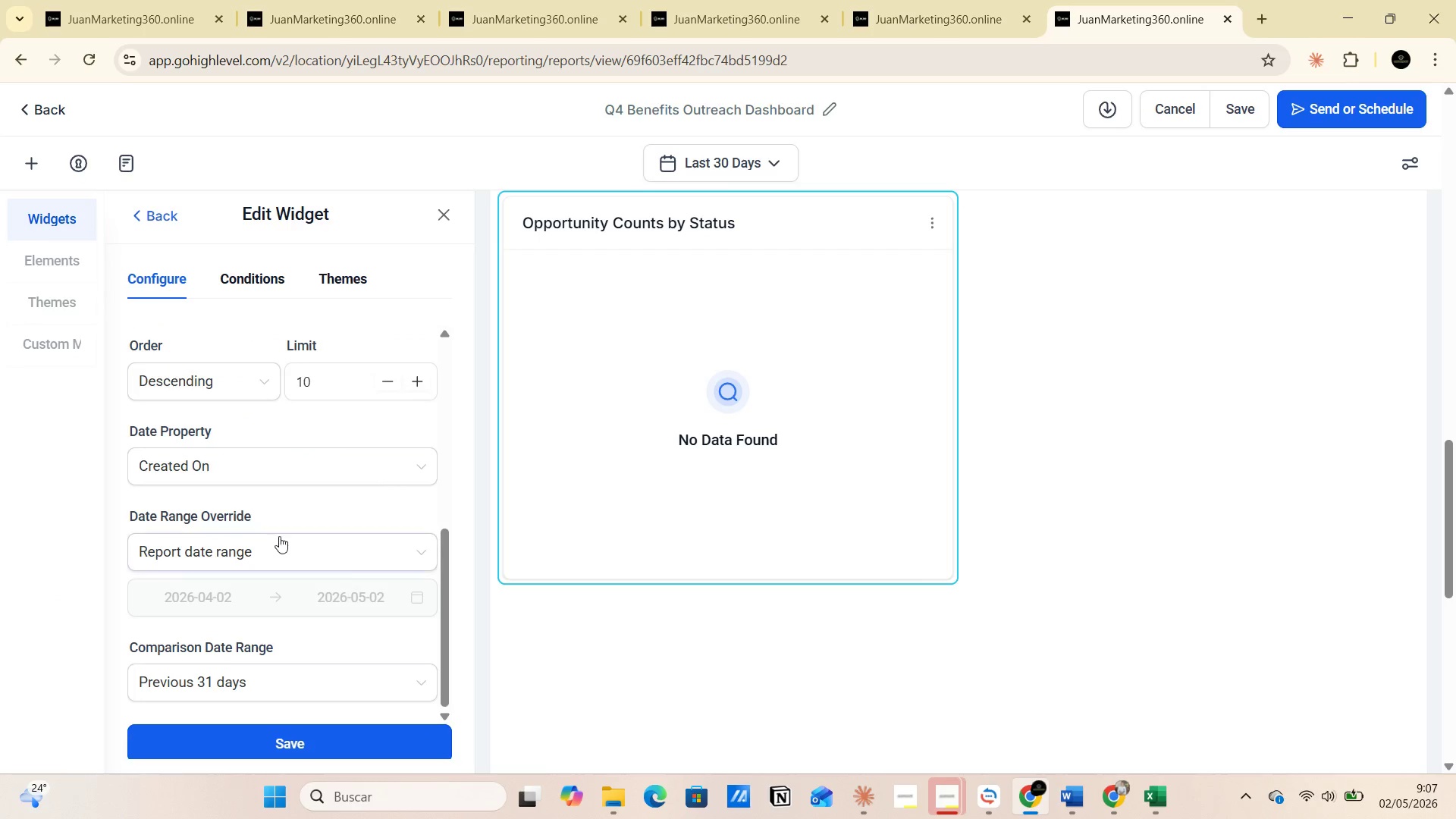 
scroll: coordinate [279, 536], scroll_direction: up, amount: 2.0
 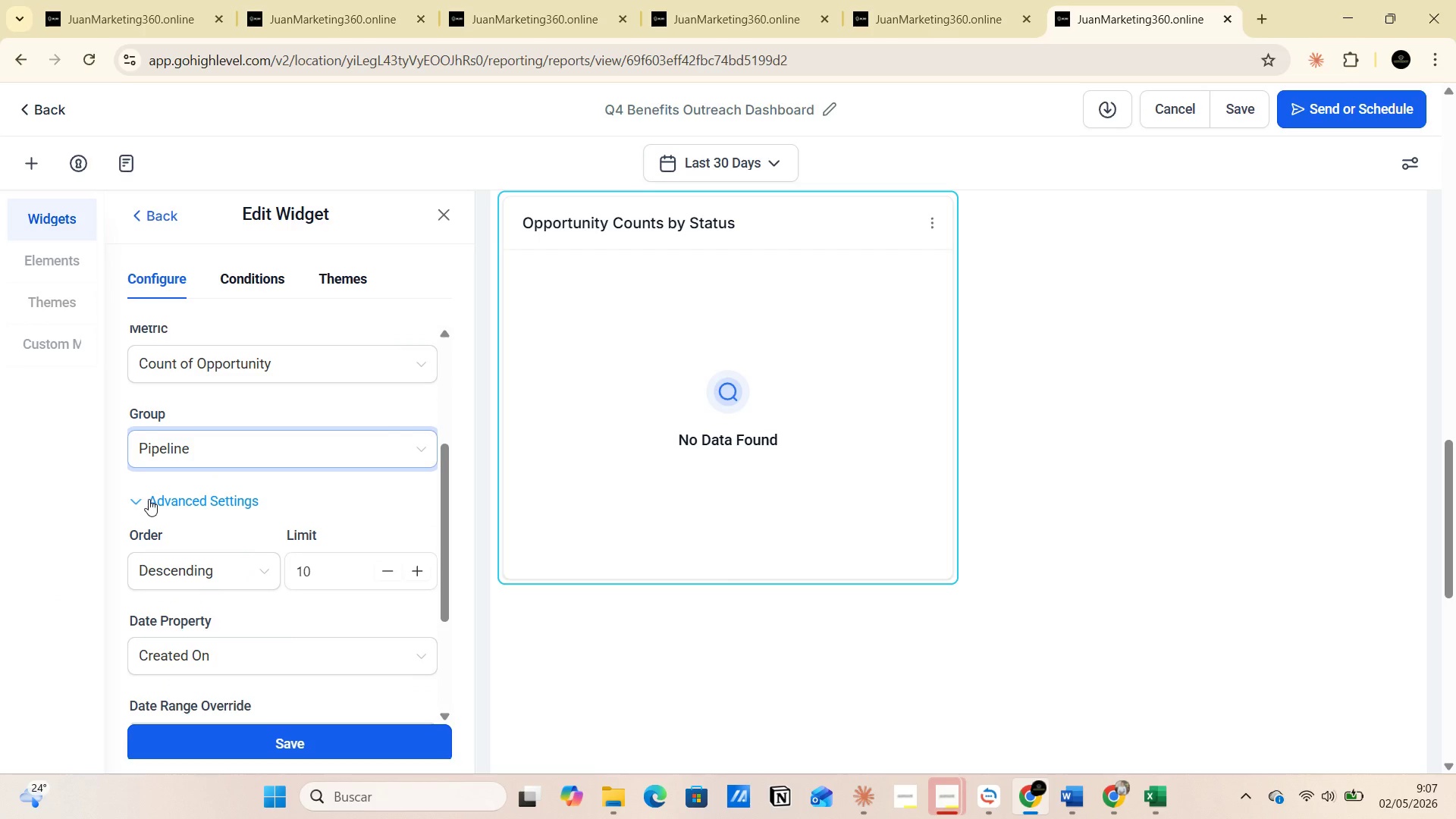 
left_click([137, 499])
 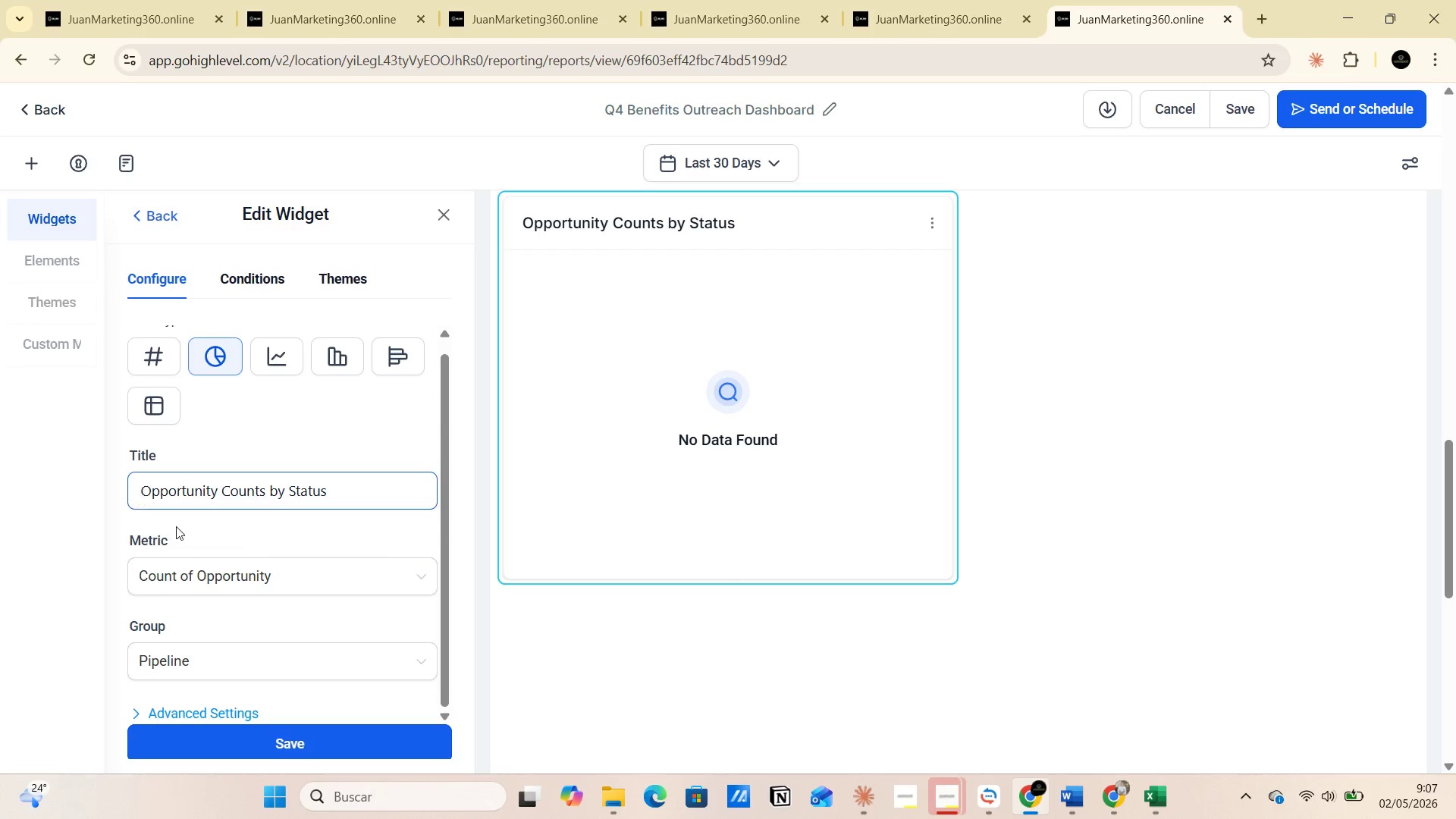 
scroll: coordinate [195, 627], scroll_direction: down, amount: 3.0
 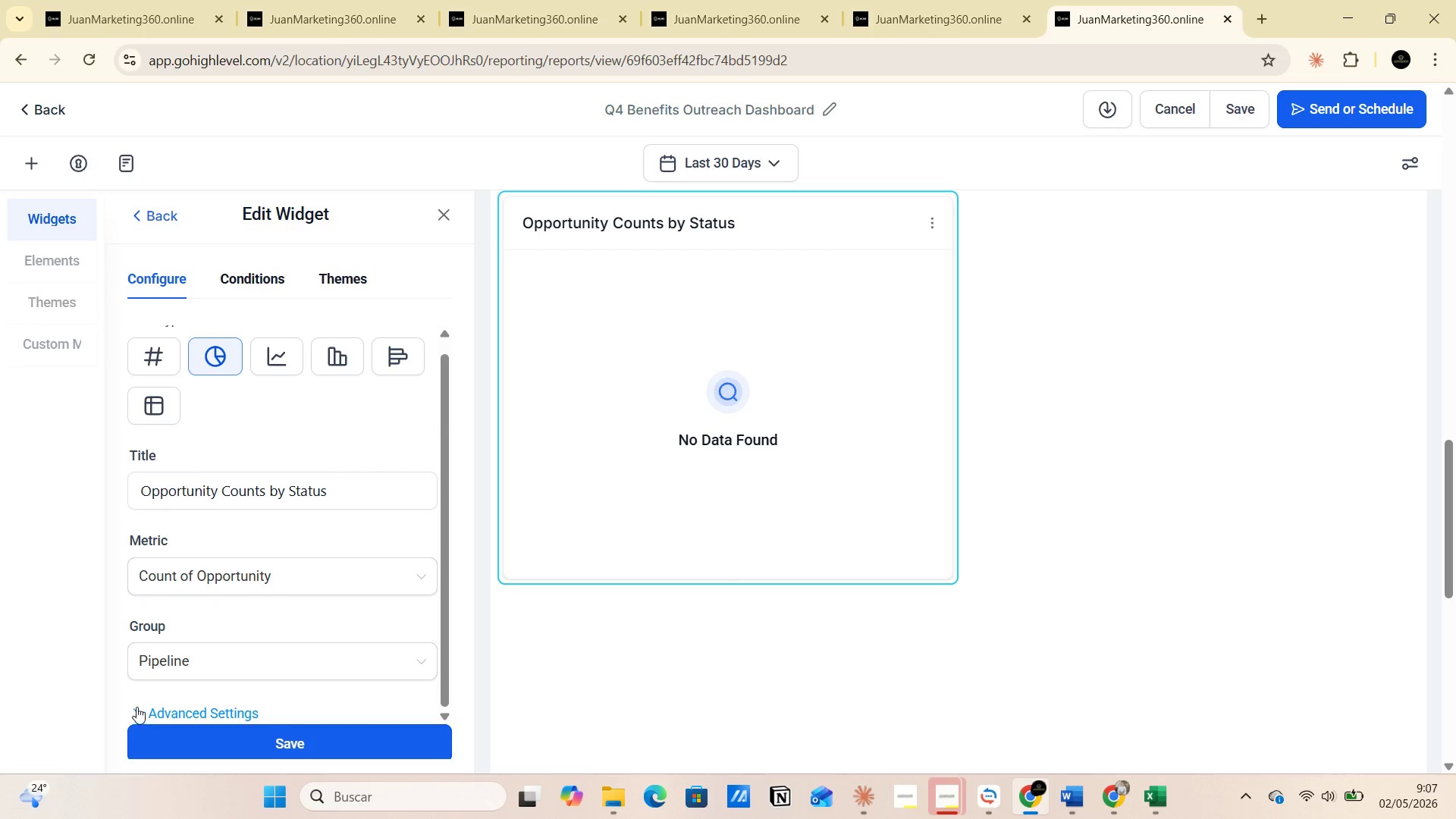 
left_click([134, 704])
 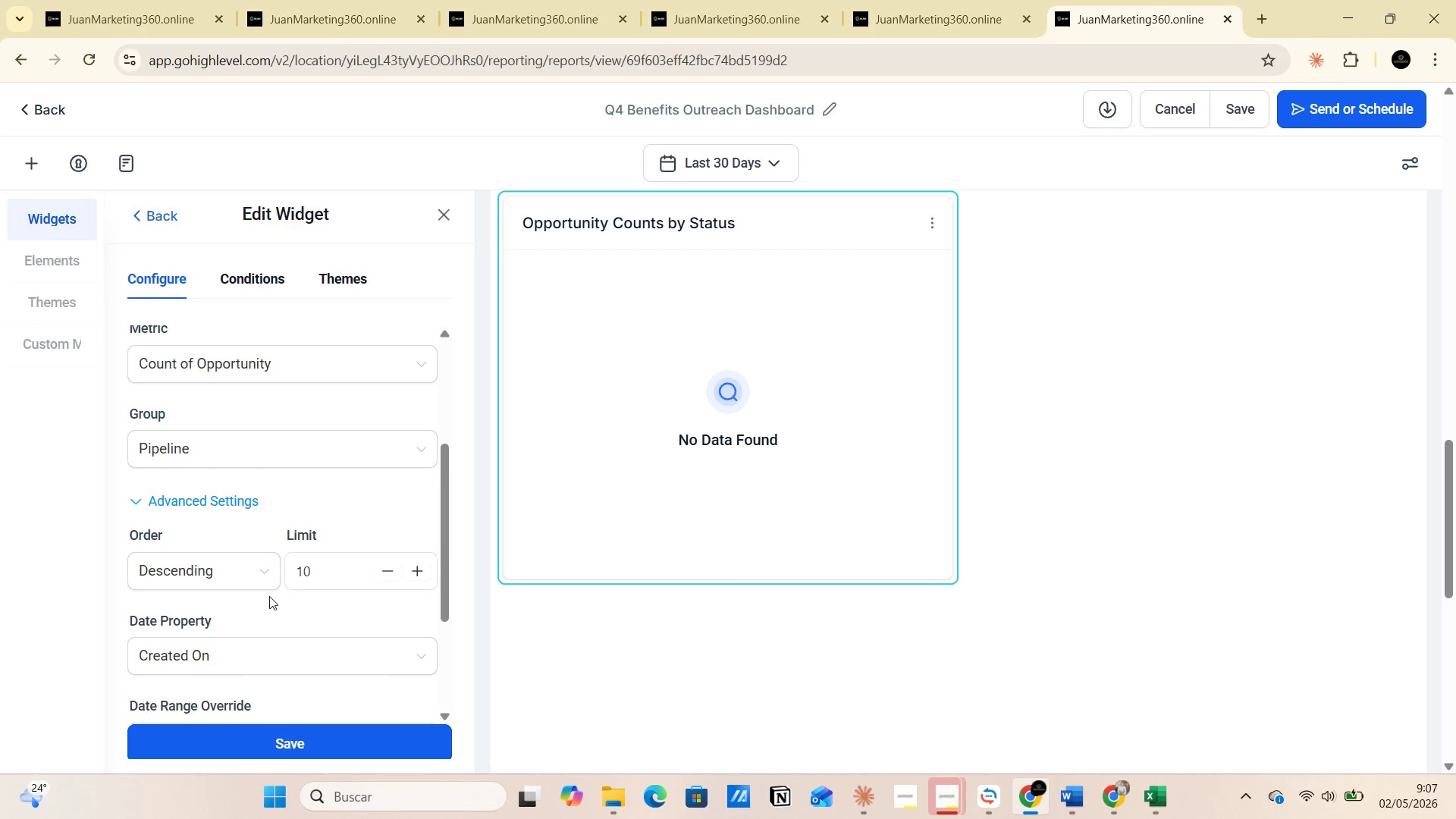 
scroll: coordinate [269, 596], scroll_direction: down, amount: 2.0
 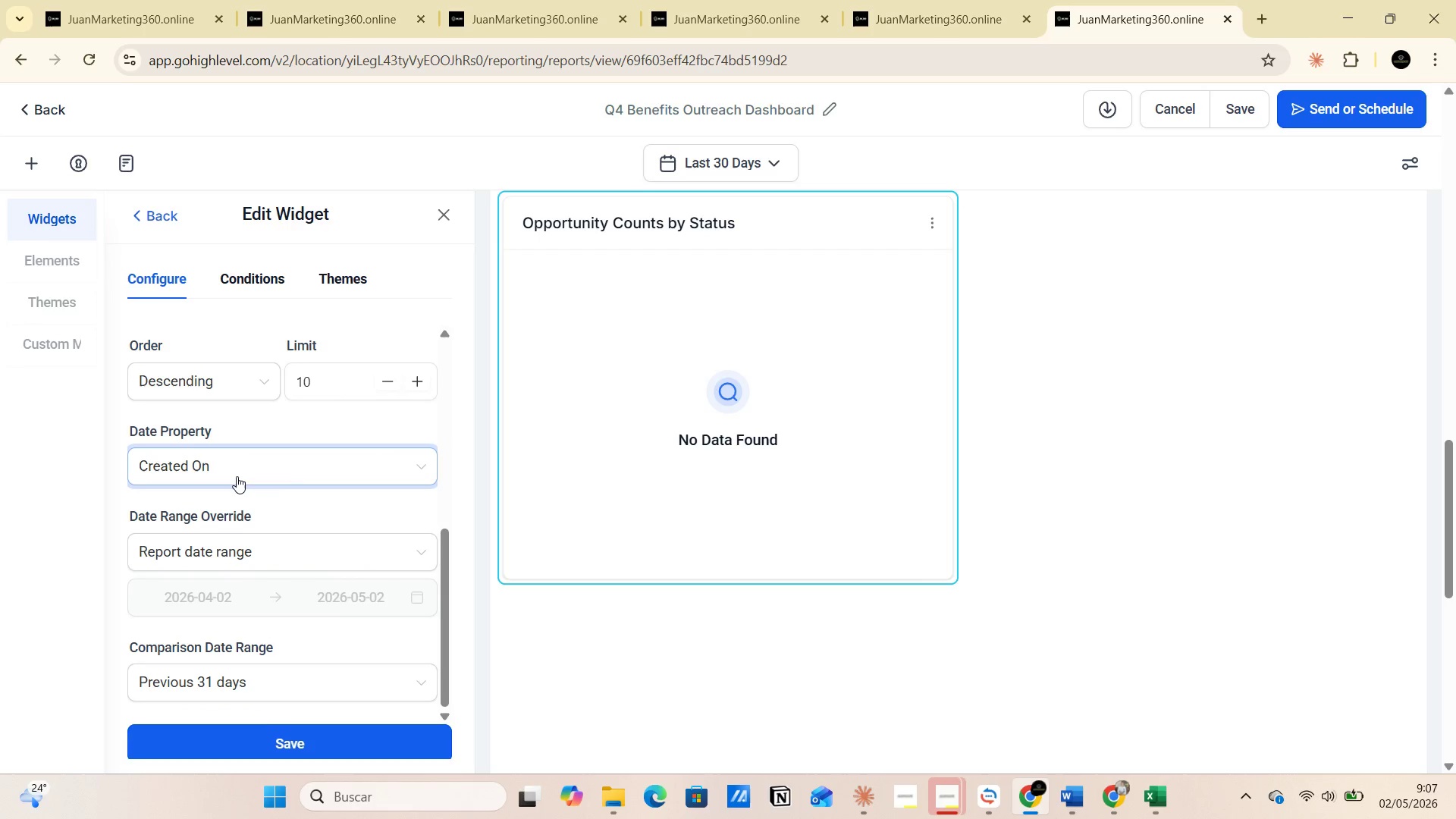 
left_click([392, 475])
 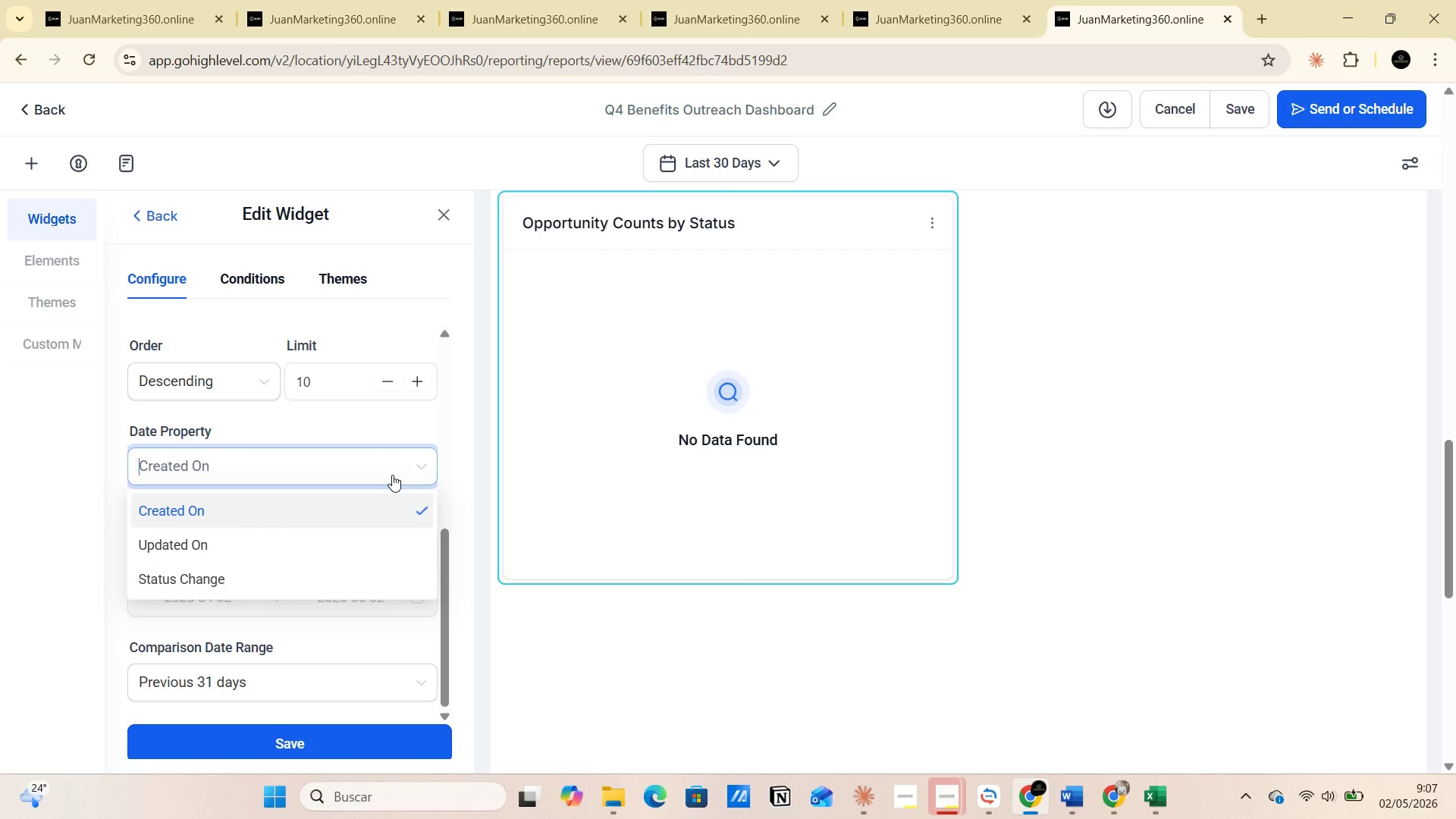 
left_click([392, 475])
 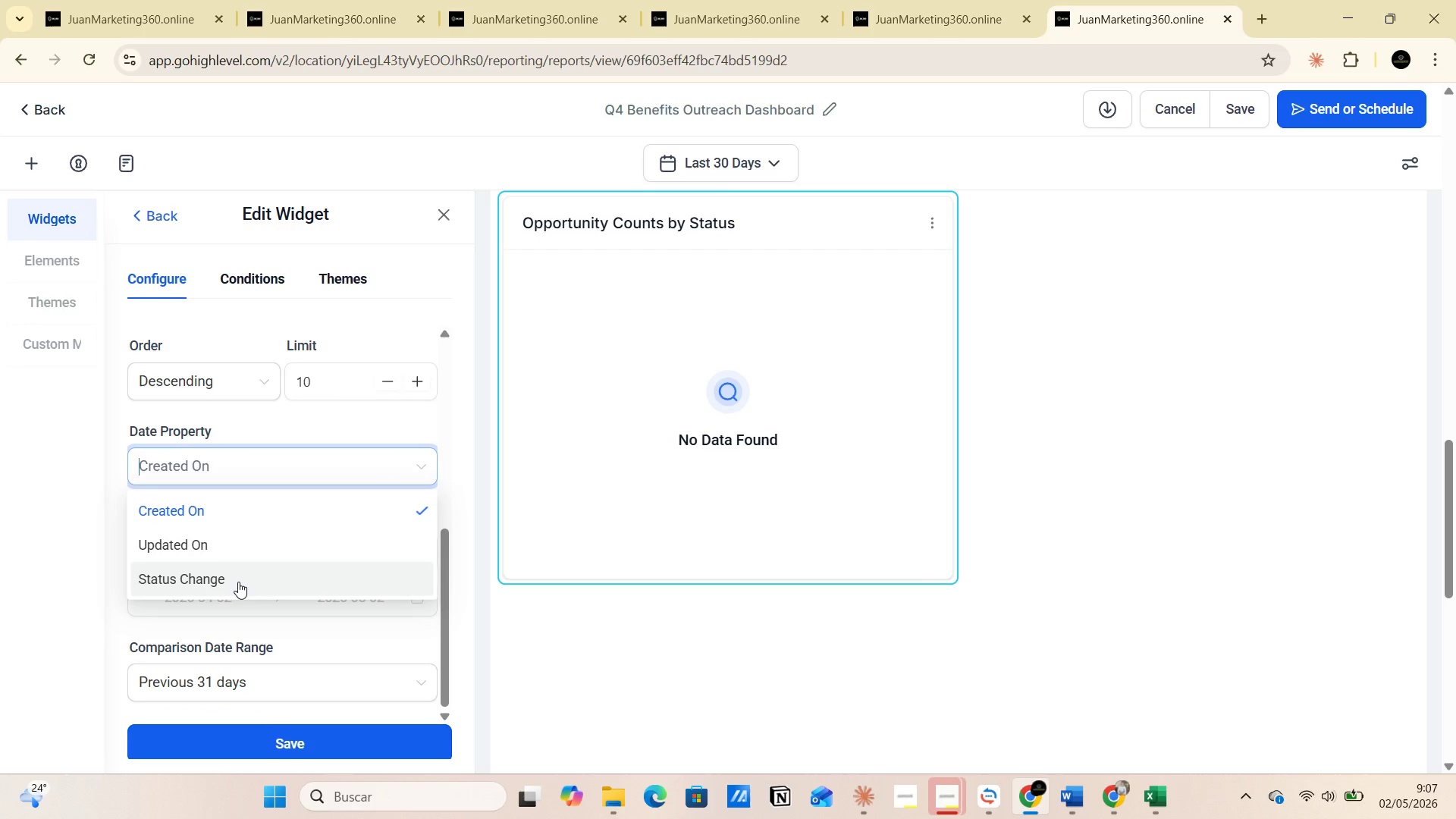 
left_click([238, 582])
 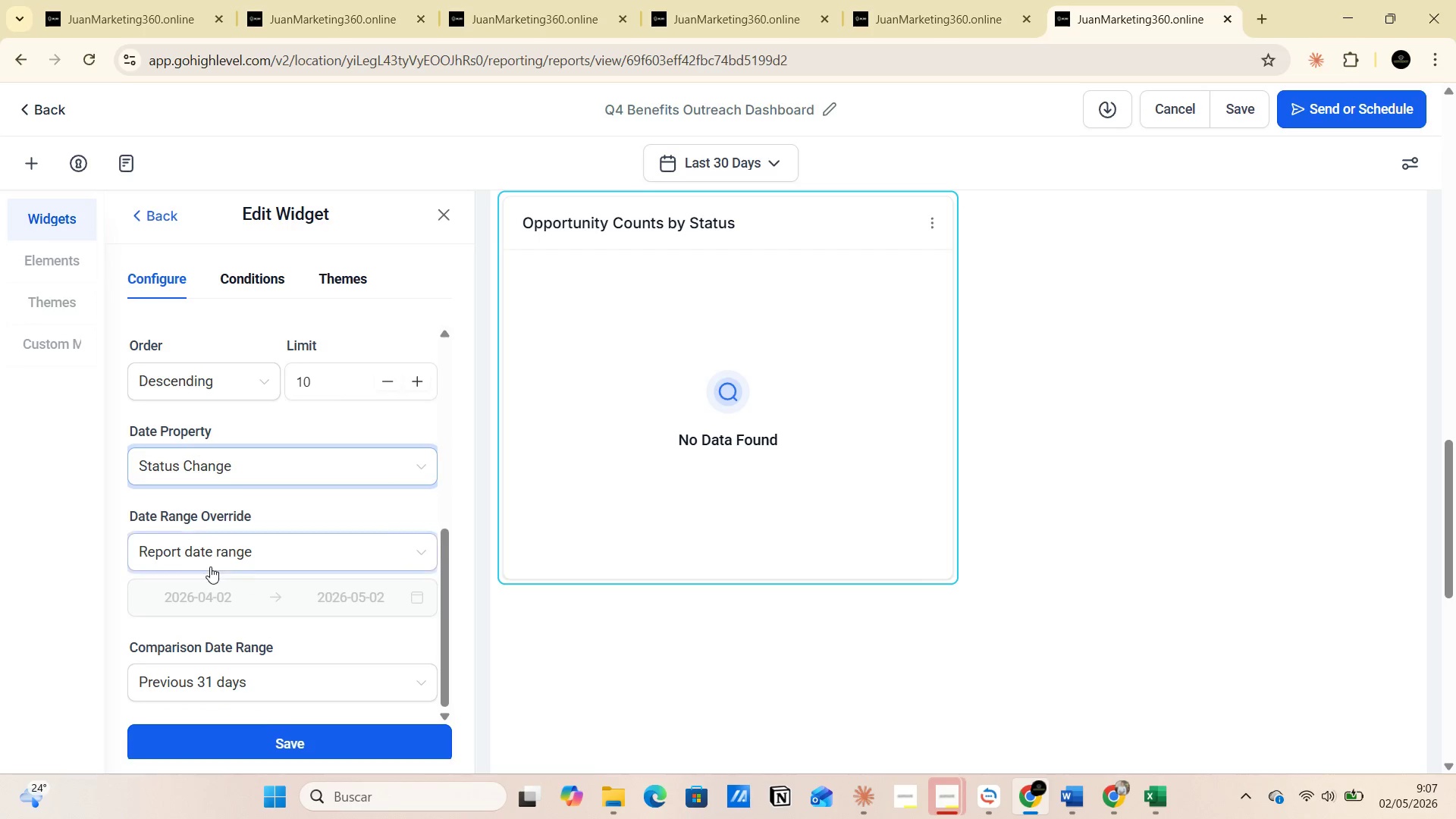 
left_click([292, 563])
 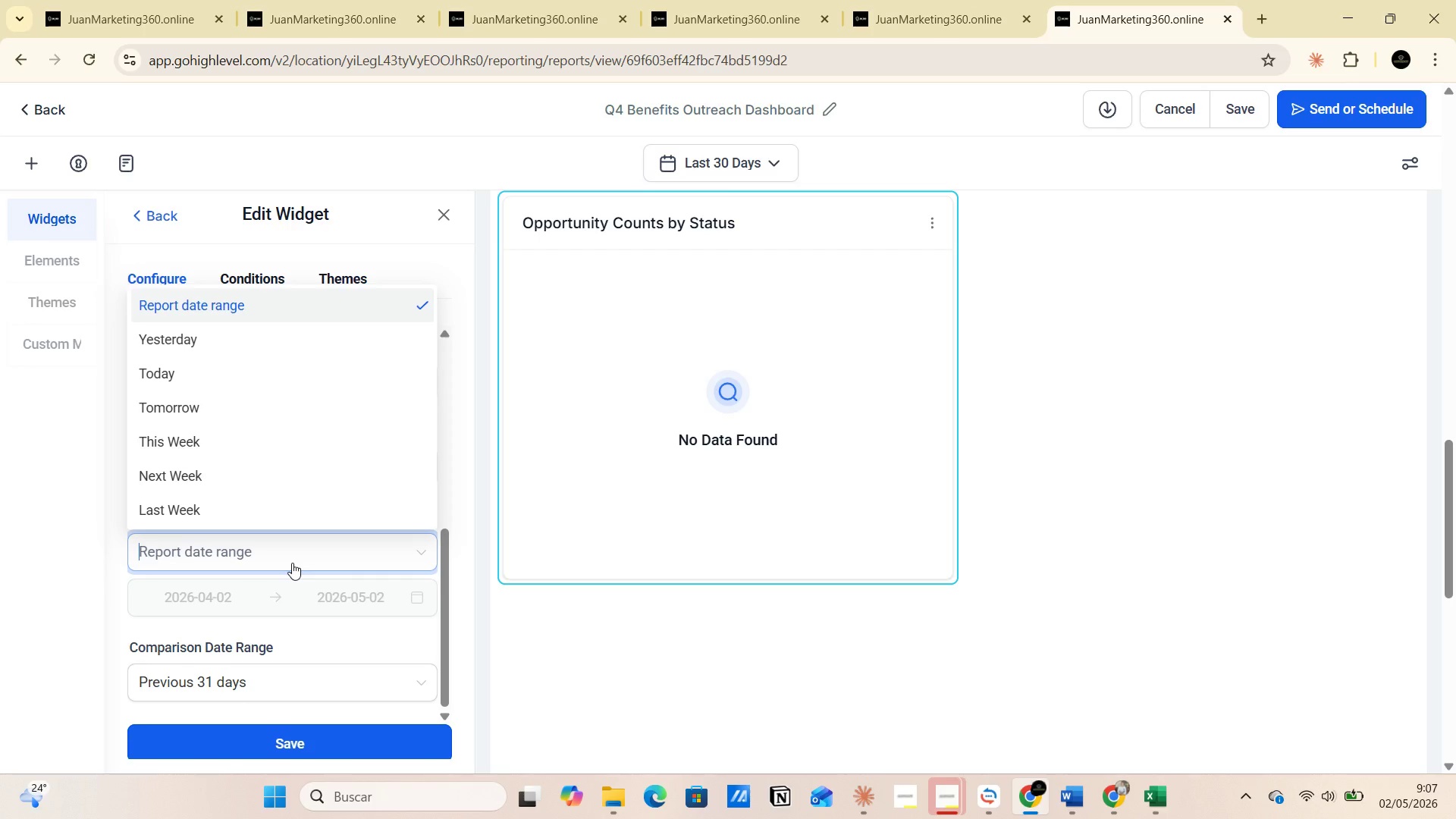 
wait(16.88)
 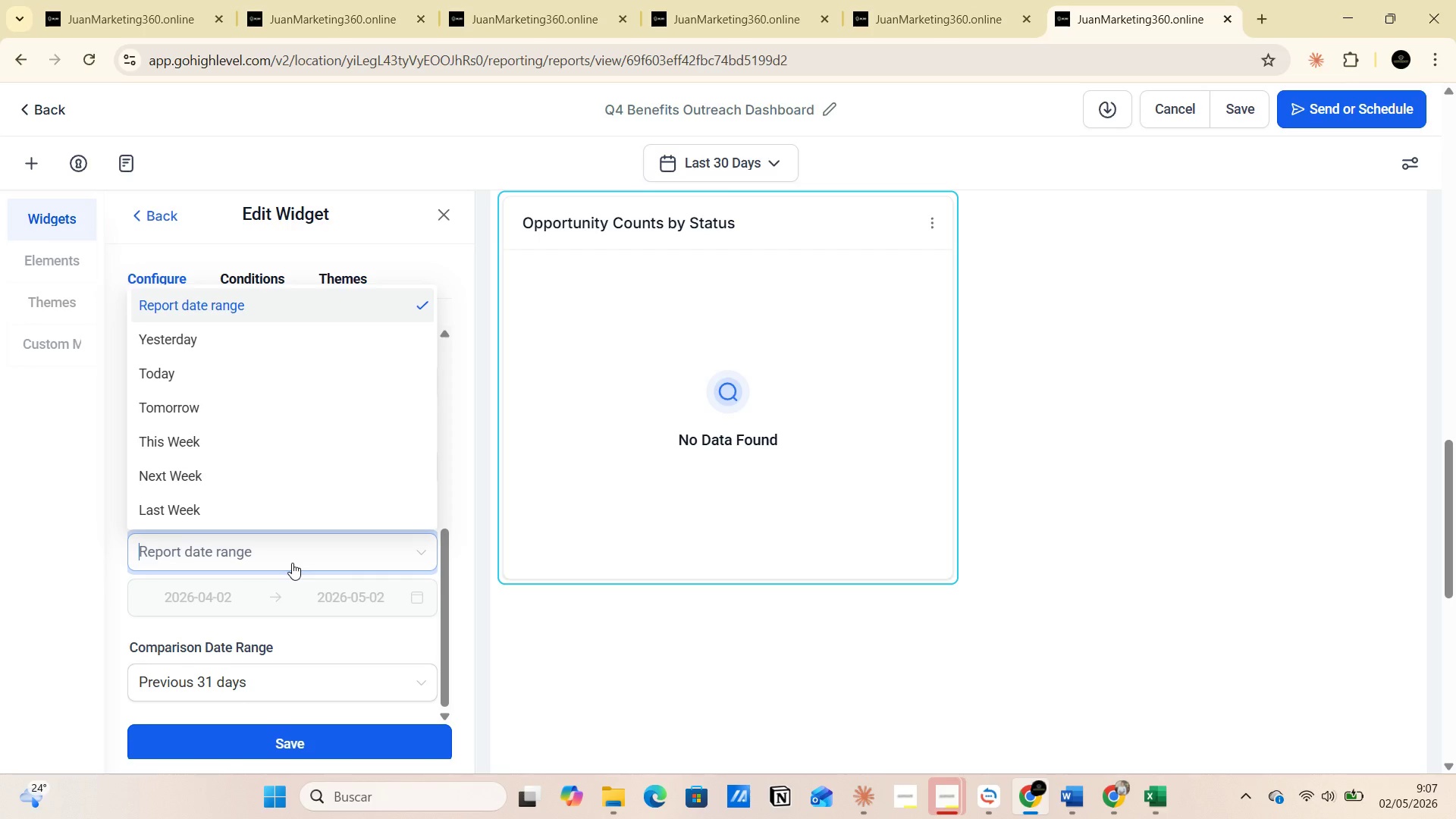 
left_click([224, 373])
 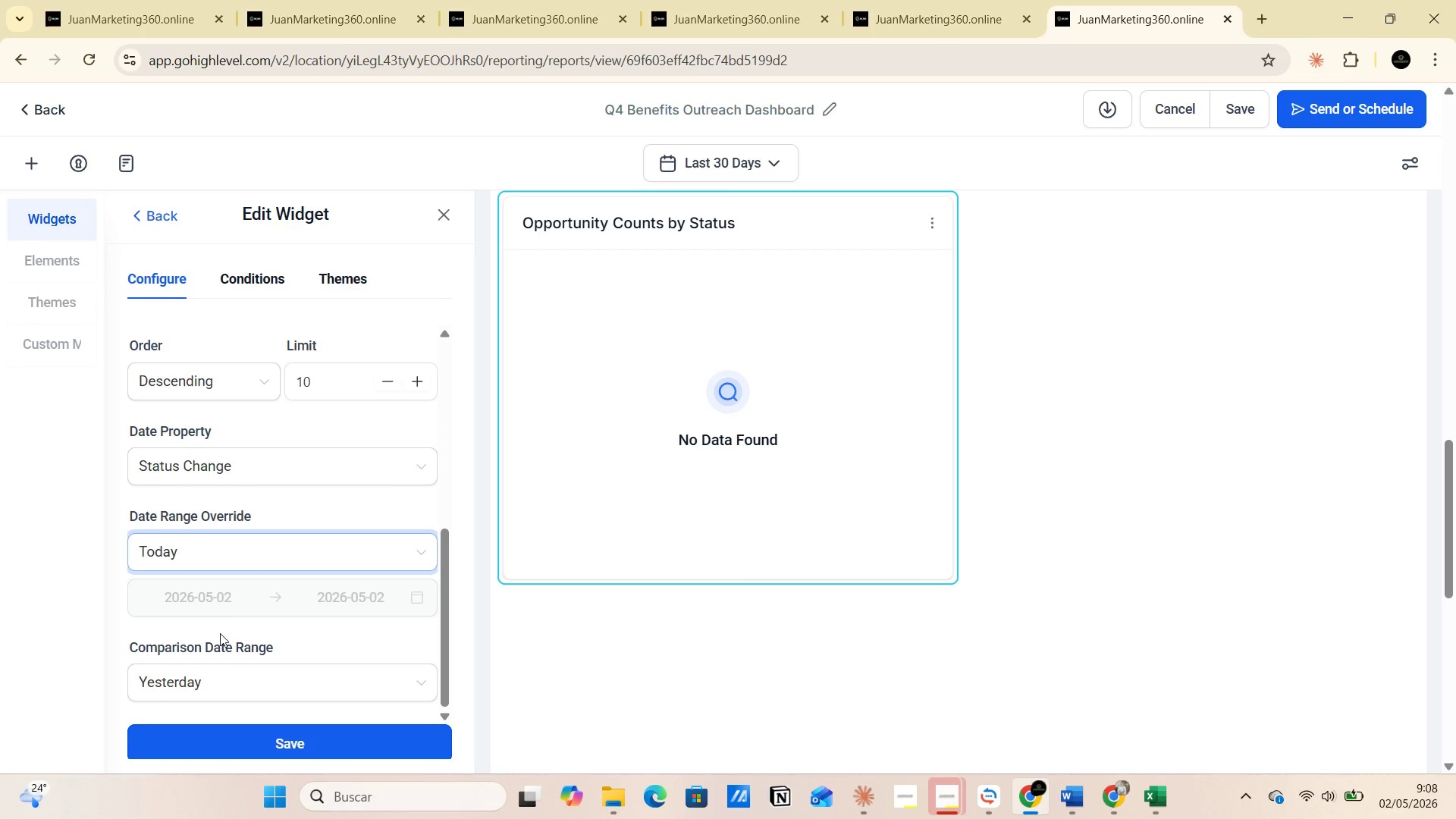 
scroll: coordinate [213, 679], scroll_direction: down, amount: 6.0
 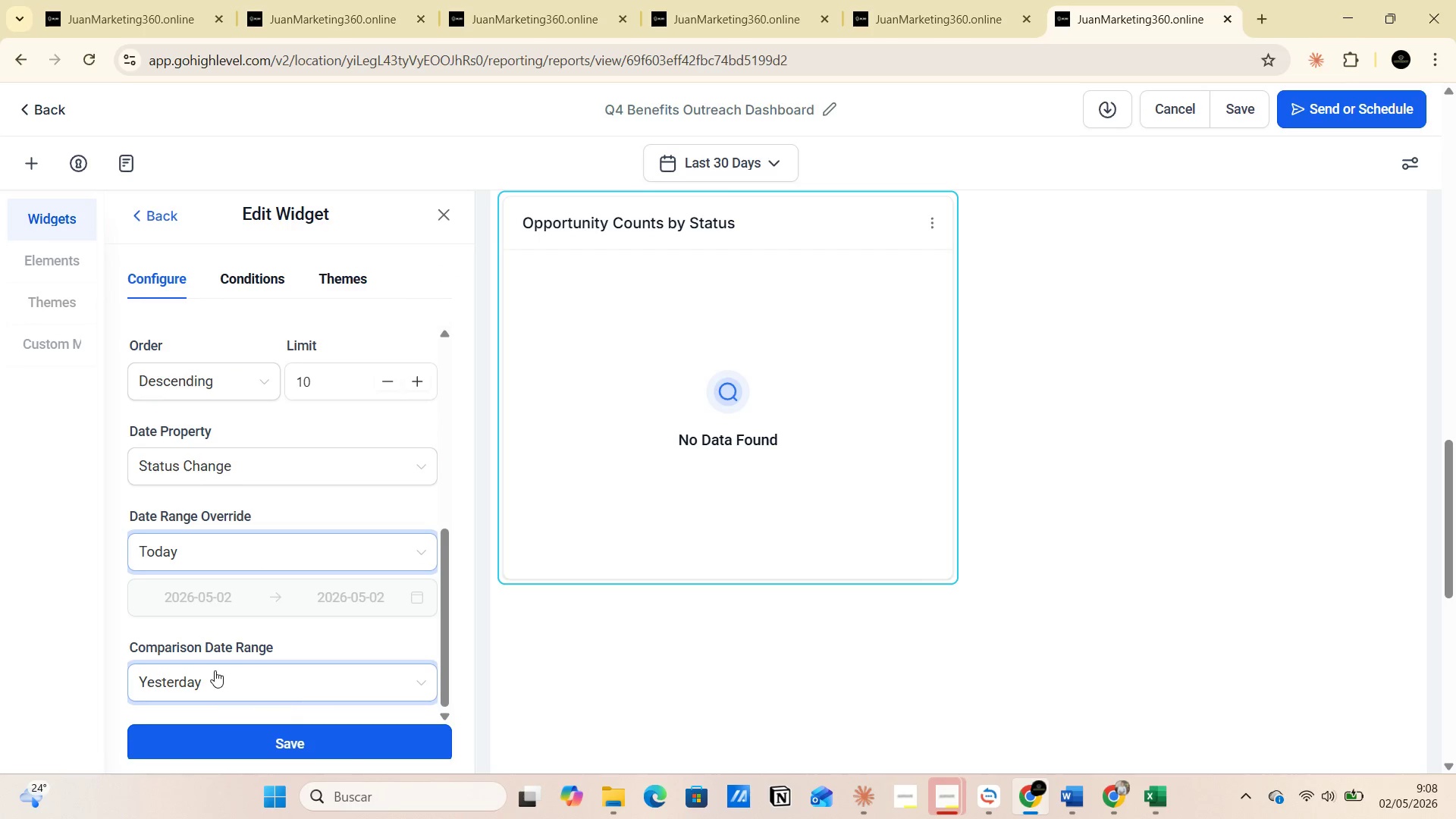 
left_click([215, 670])
 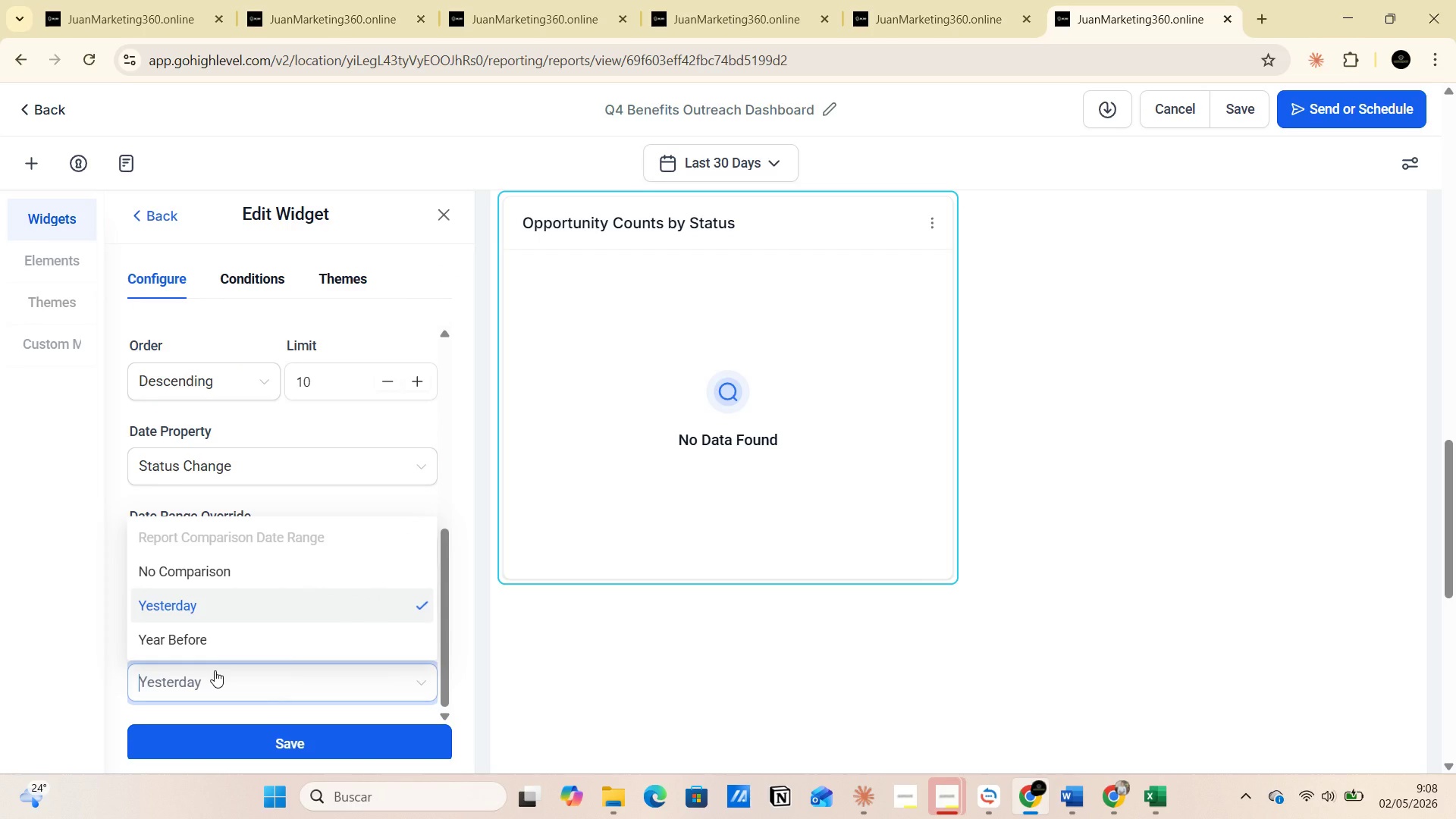 
left_click([215, 670])
 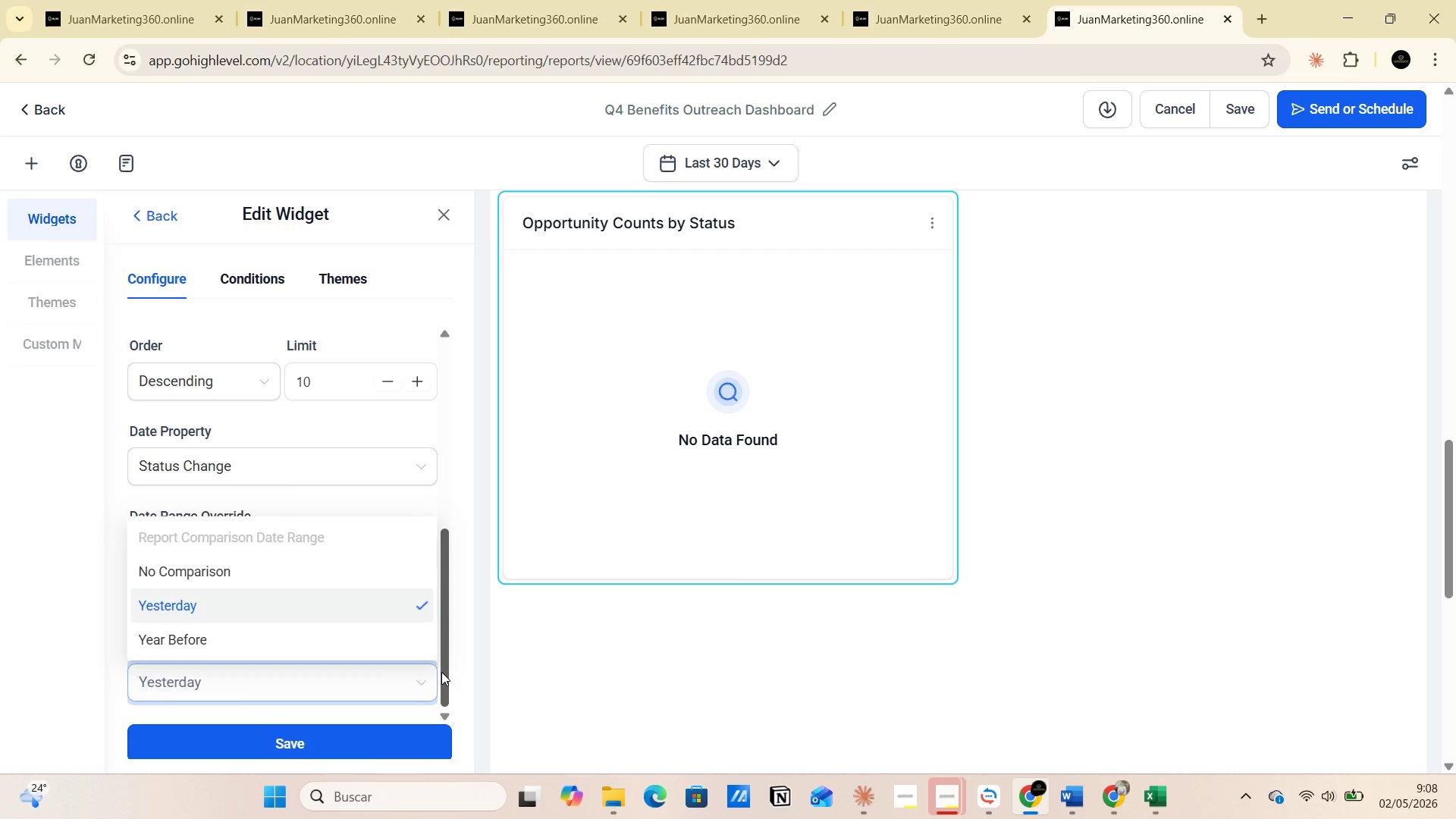 
left_click([454, 672])
 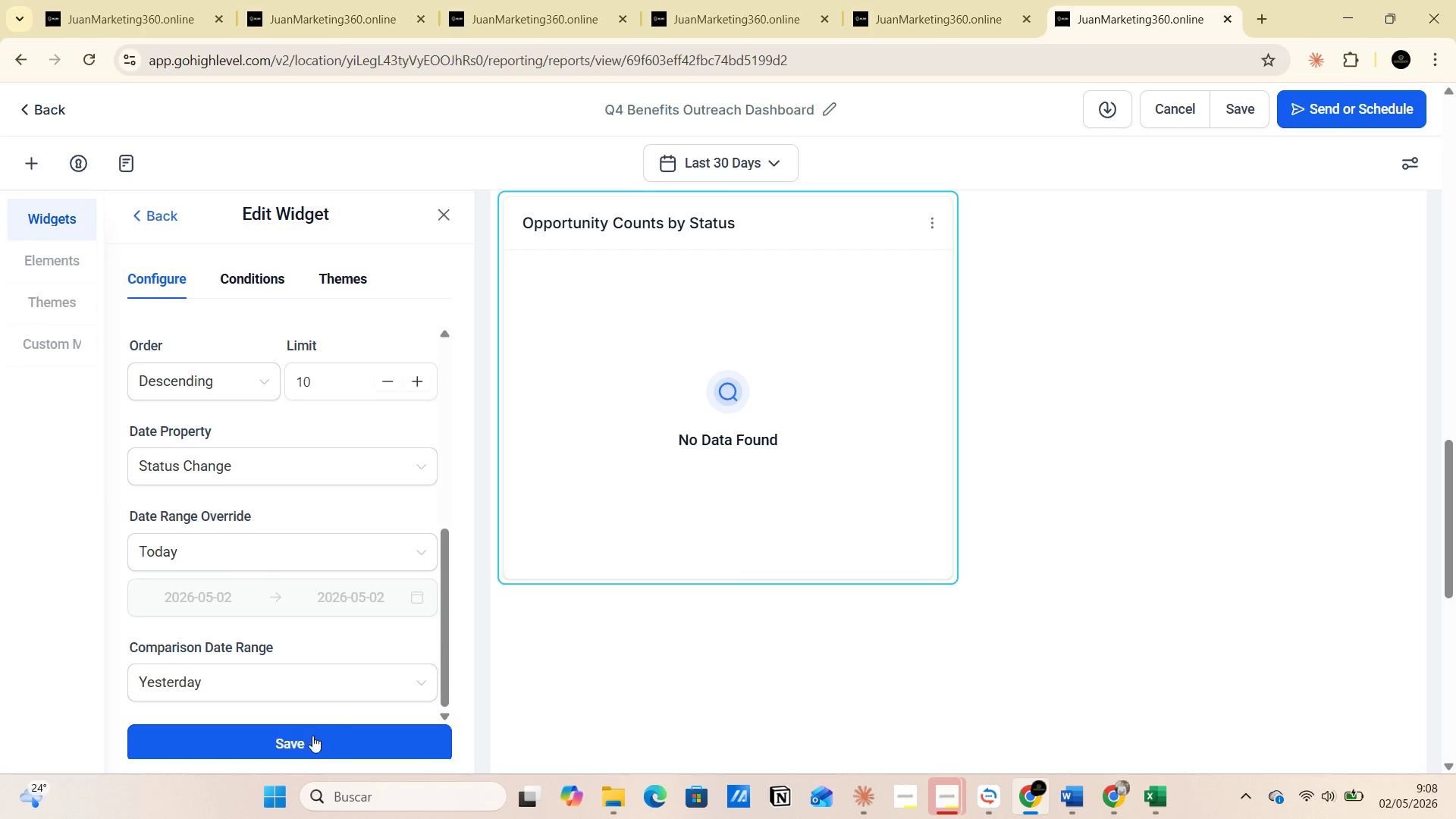 
left_click([290, 736])
 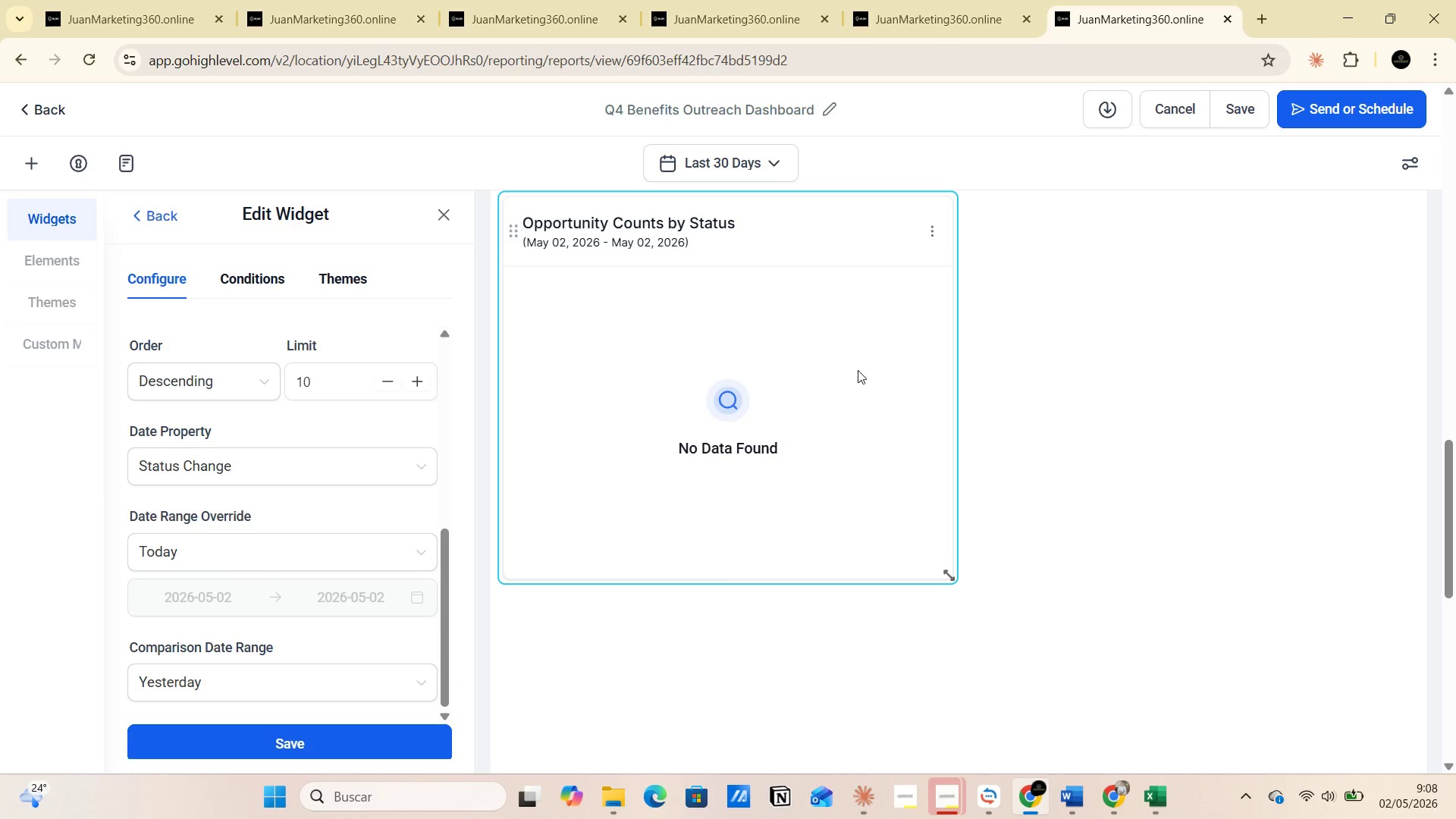 
wait(7.28)
 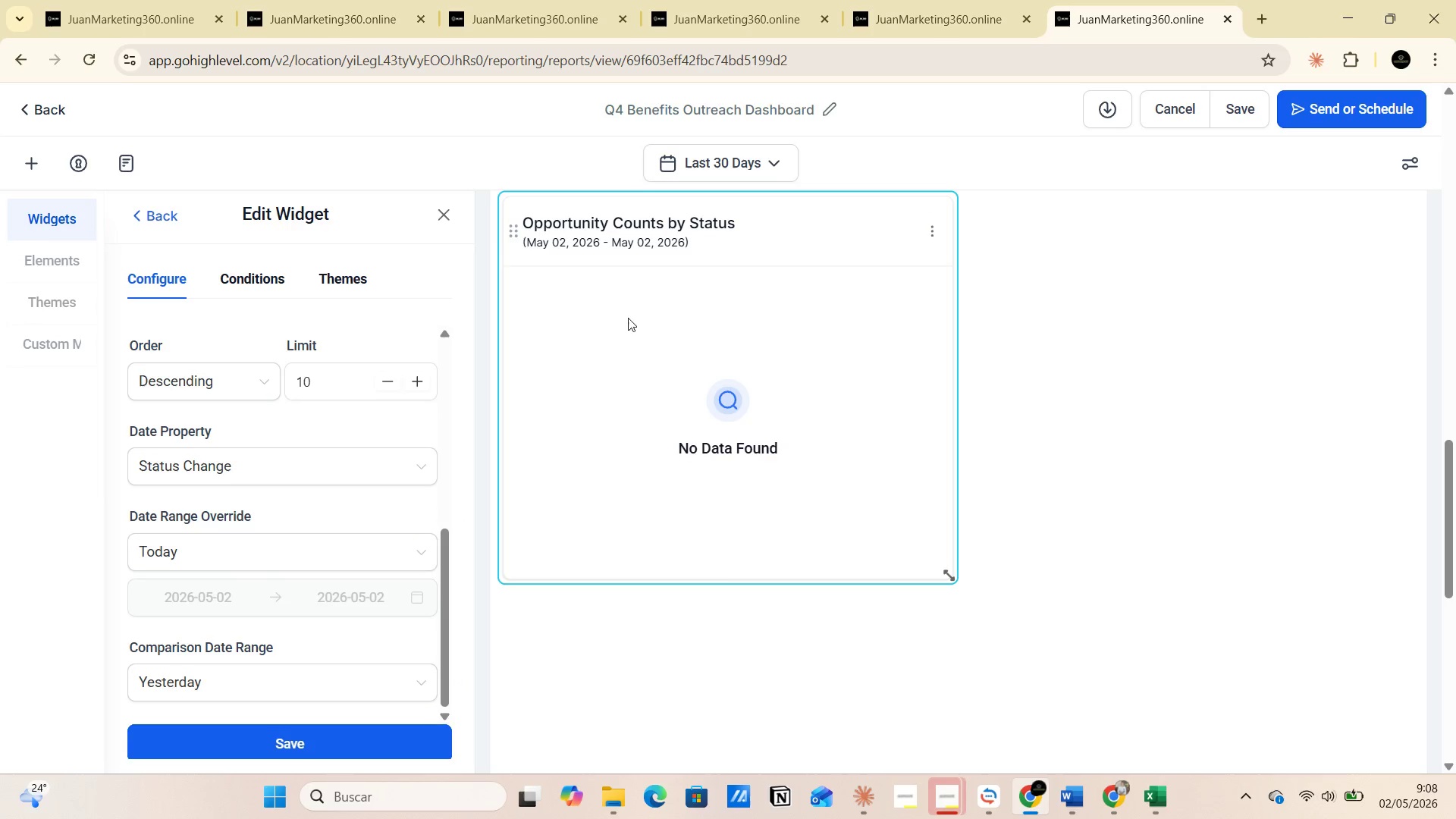 
scroll: coordinate [300, 516], scroll_direction: up, amount: 7.0
 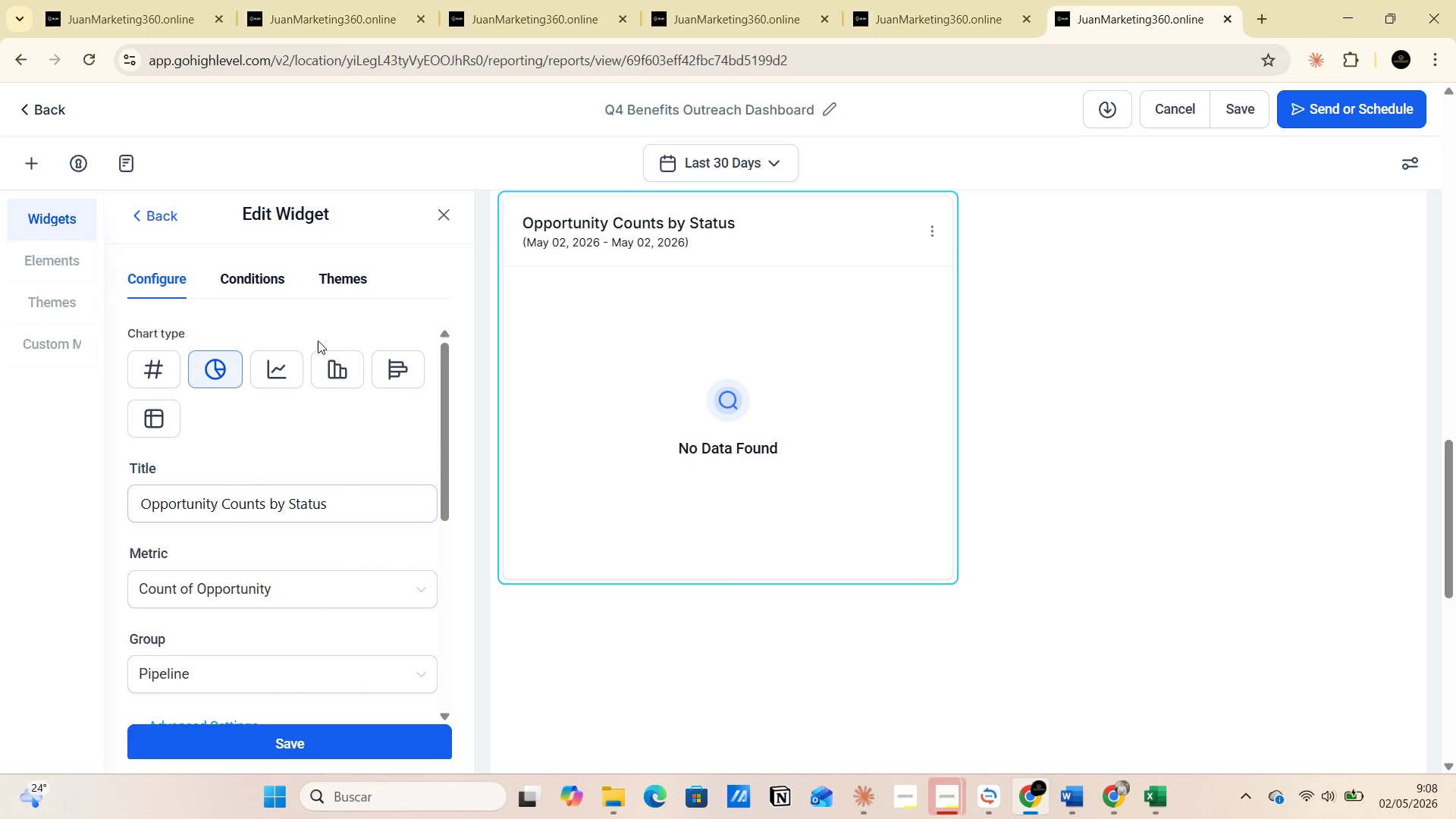 
left_click([265, 277])
 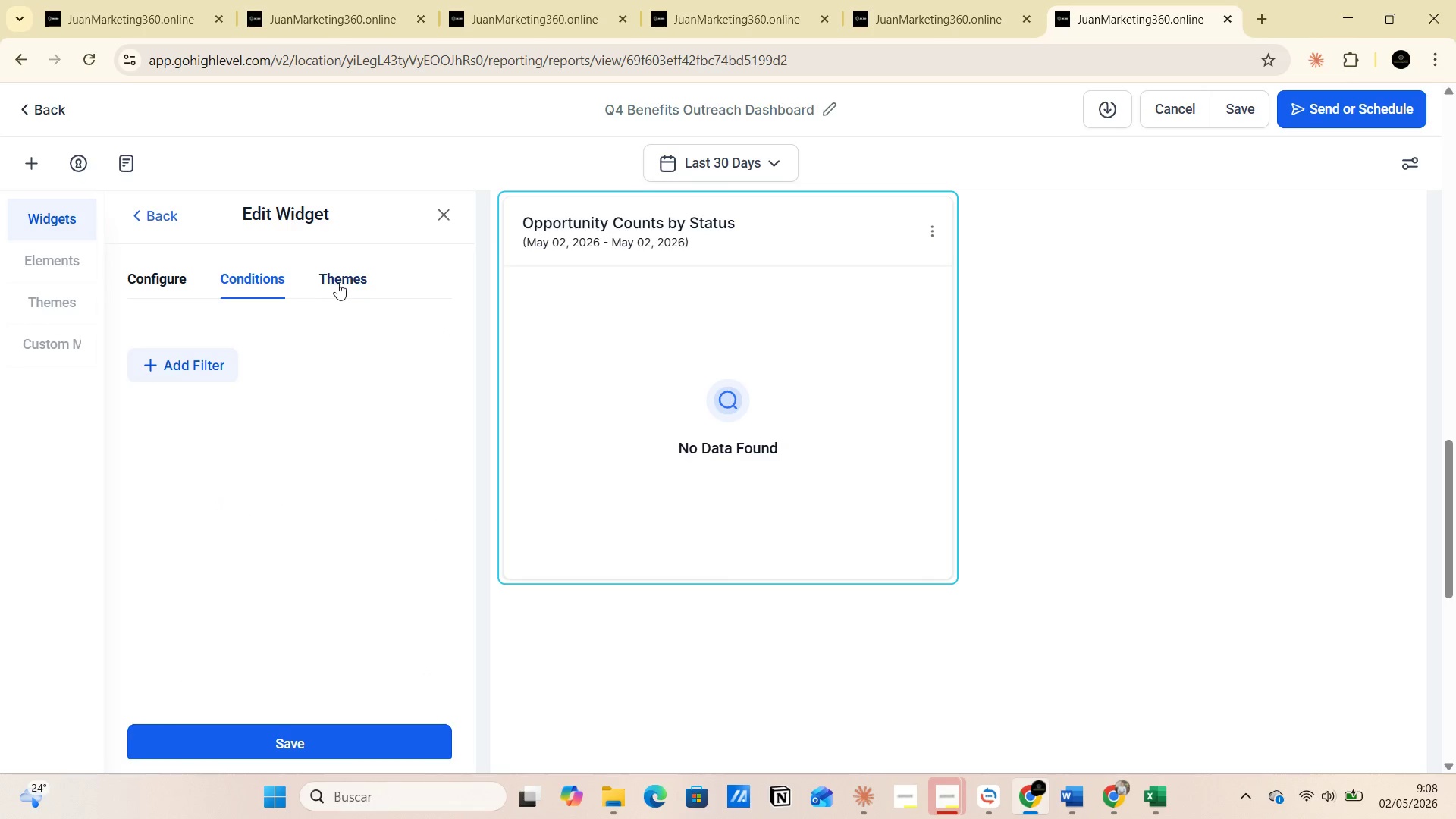 
left_click([342, 282])
 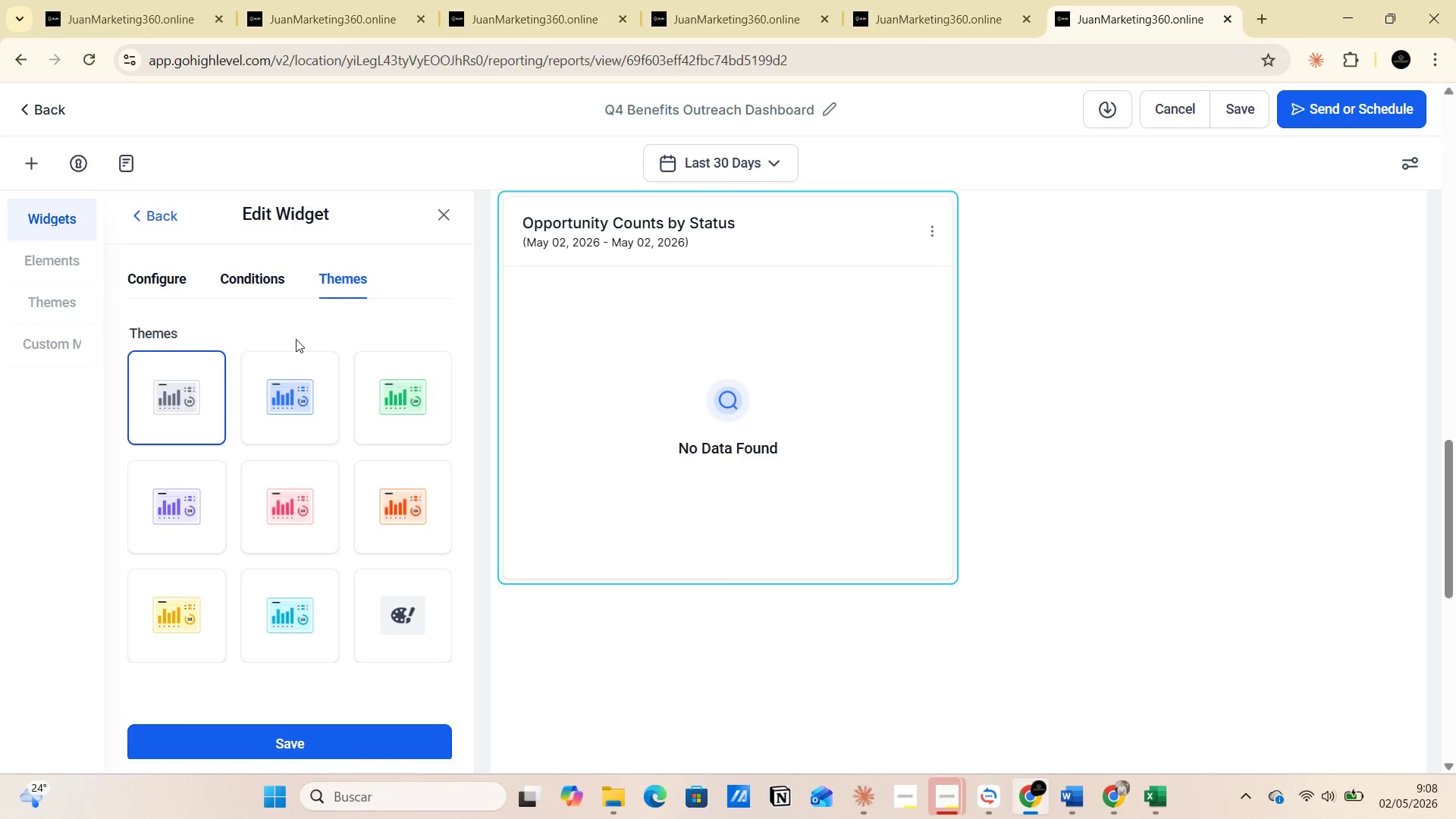 
left_click([294, 376])
 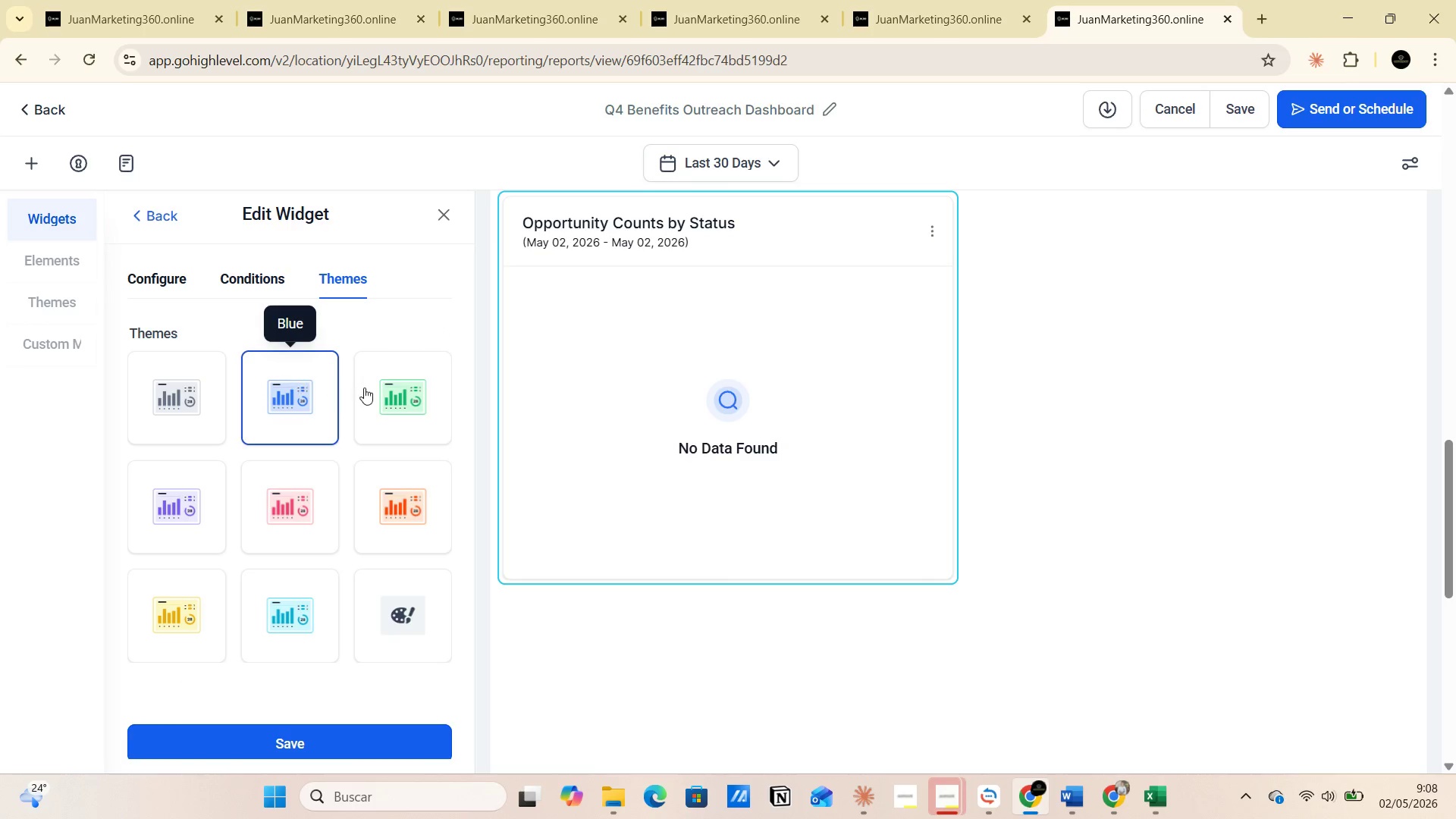 
left_click([364, 388])
 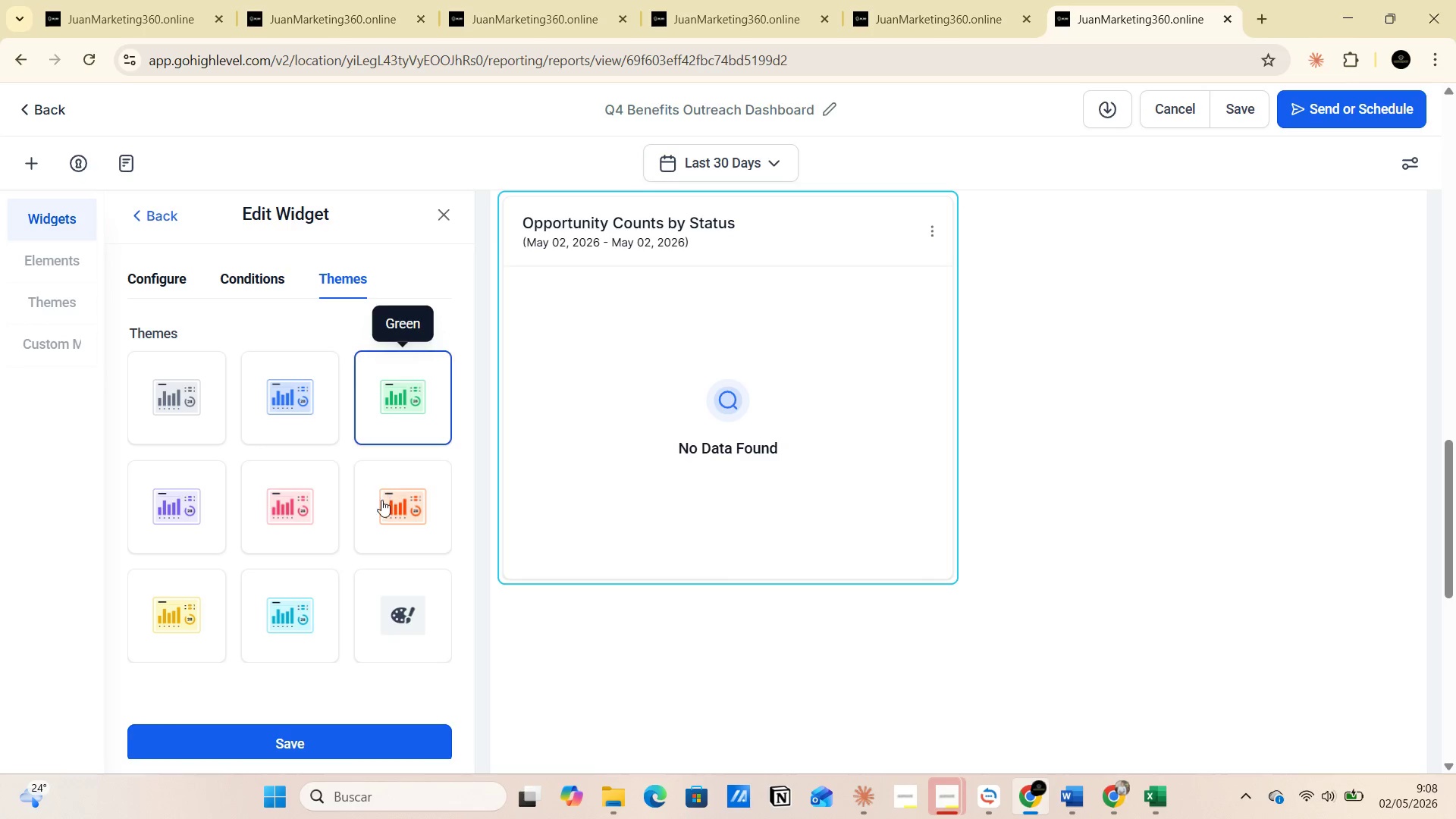 
left_click([381, 503])
 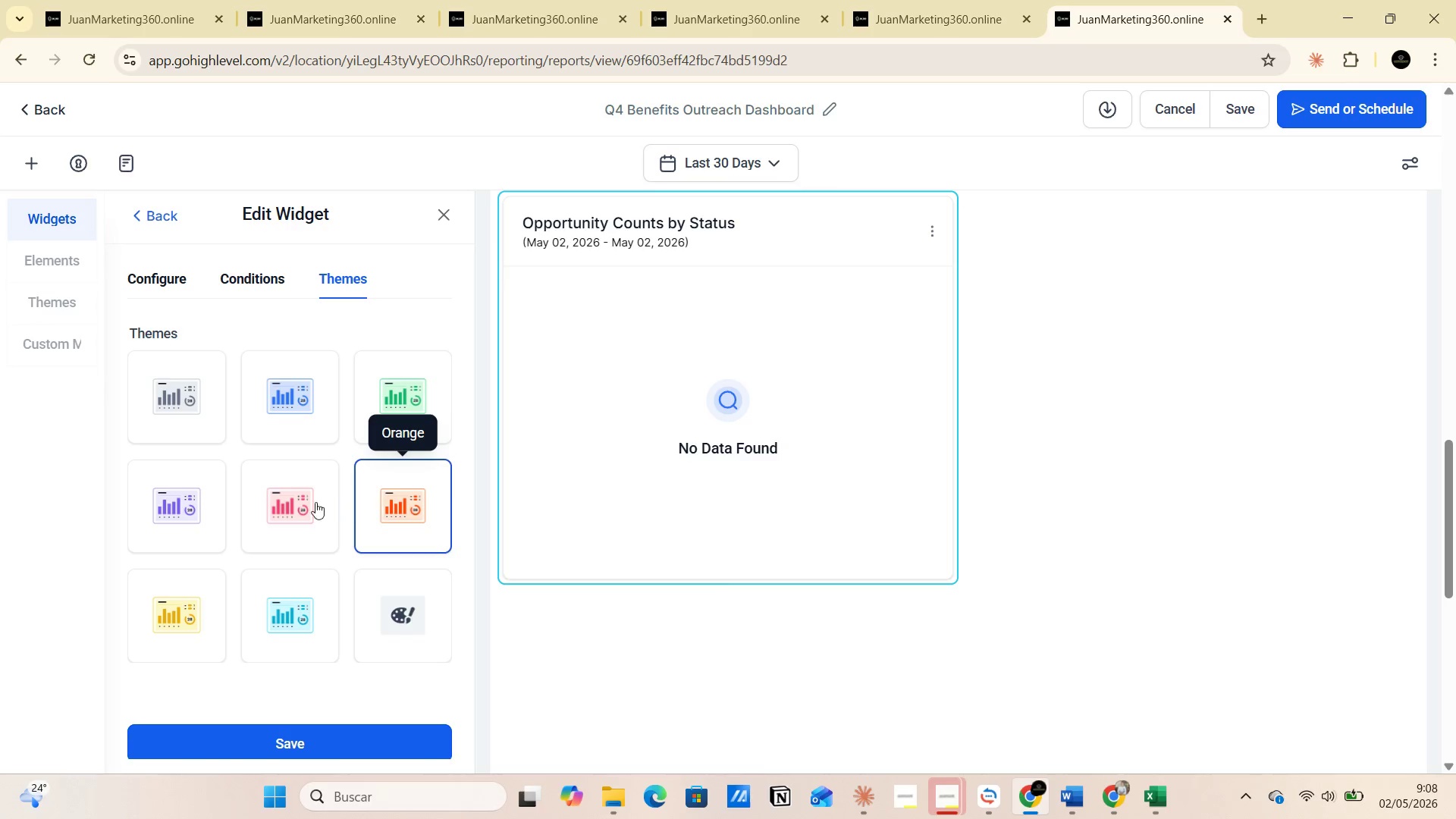 
left_click([310, 502])
 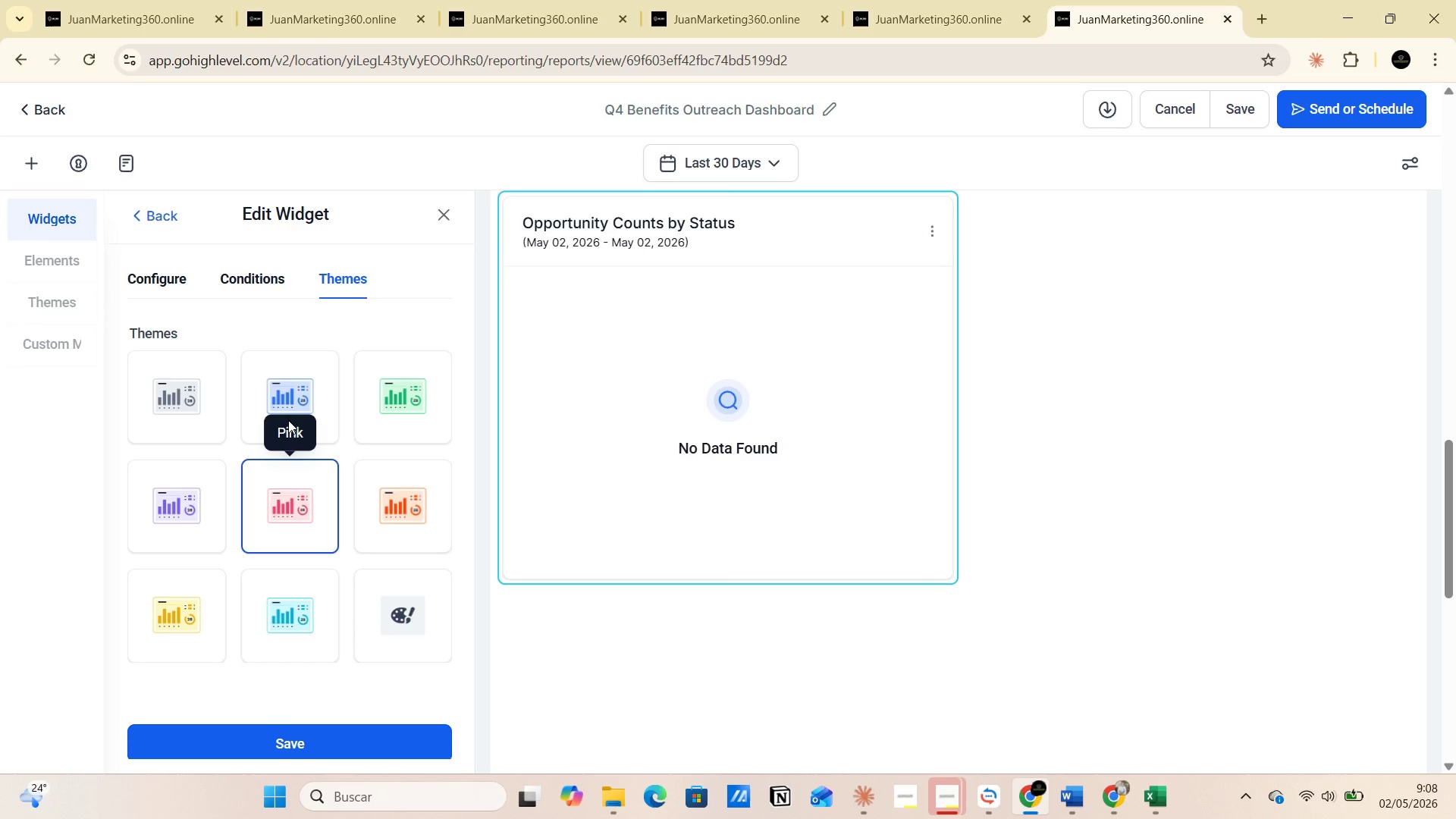 
left_click([283, 400])
 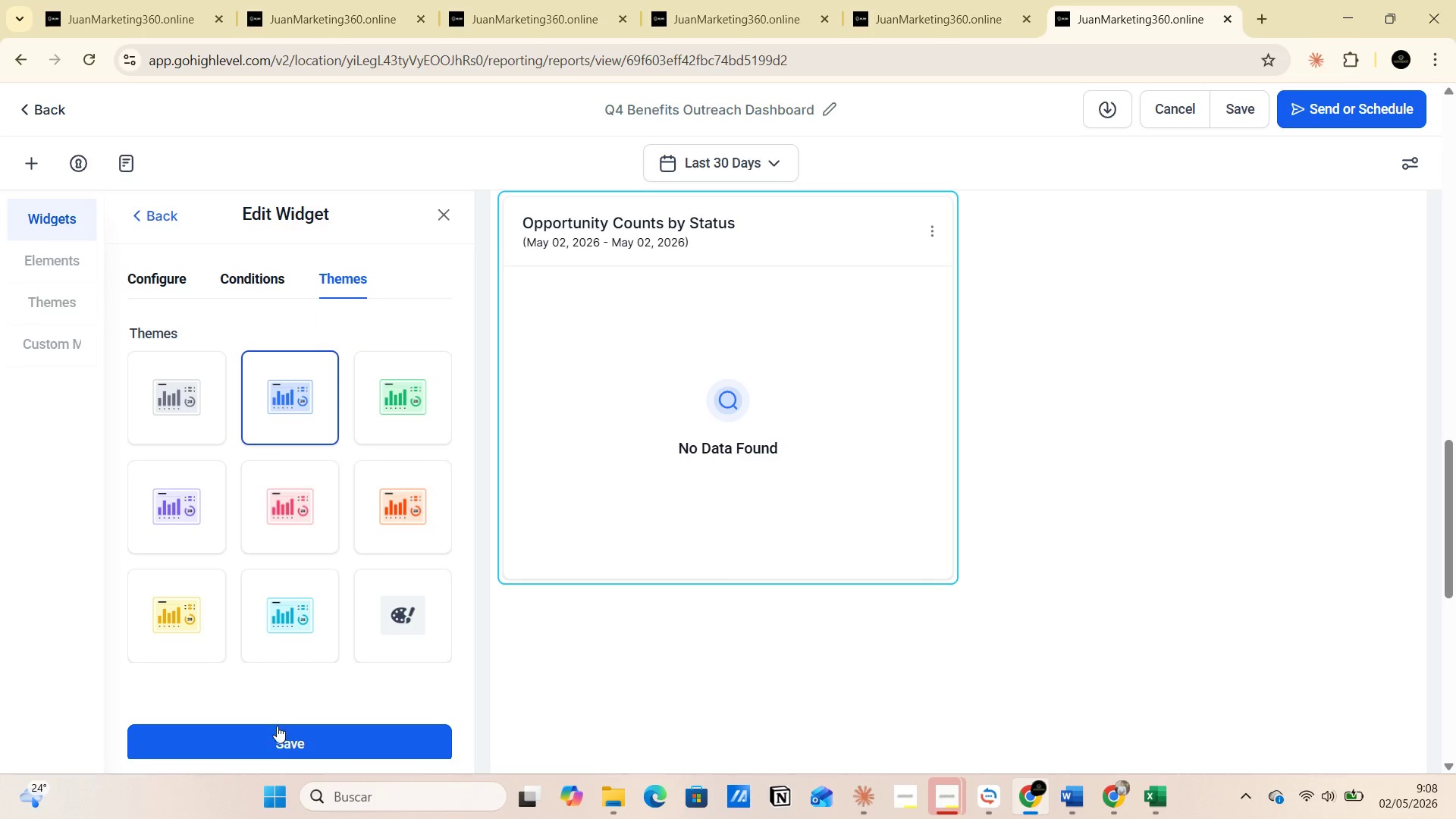 
left_click([274, 742])
 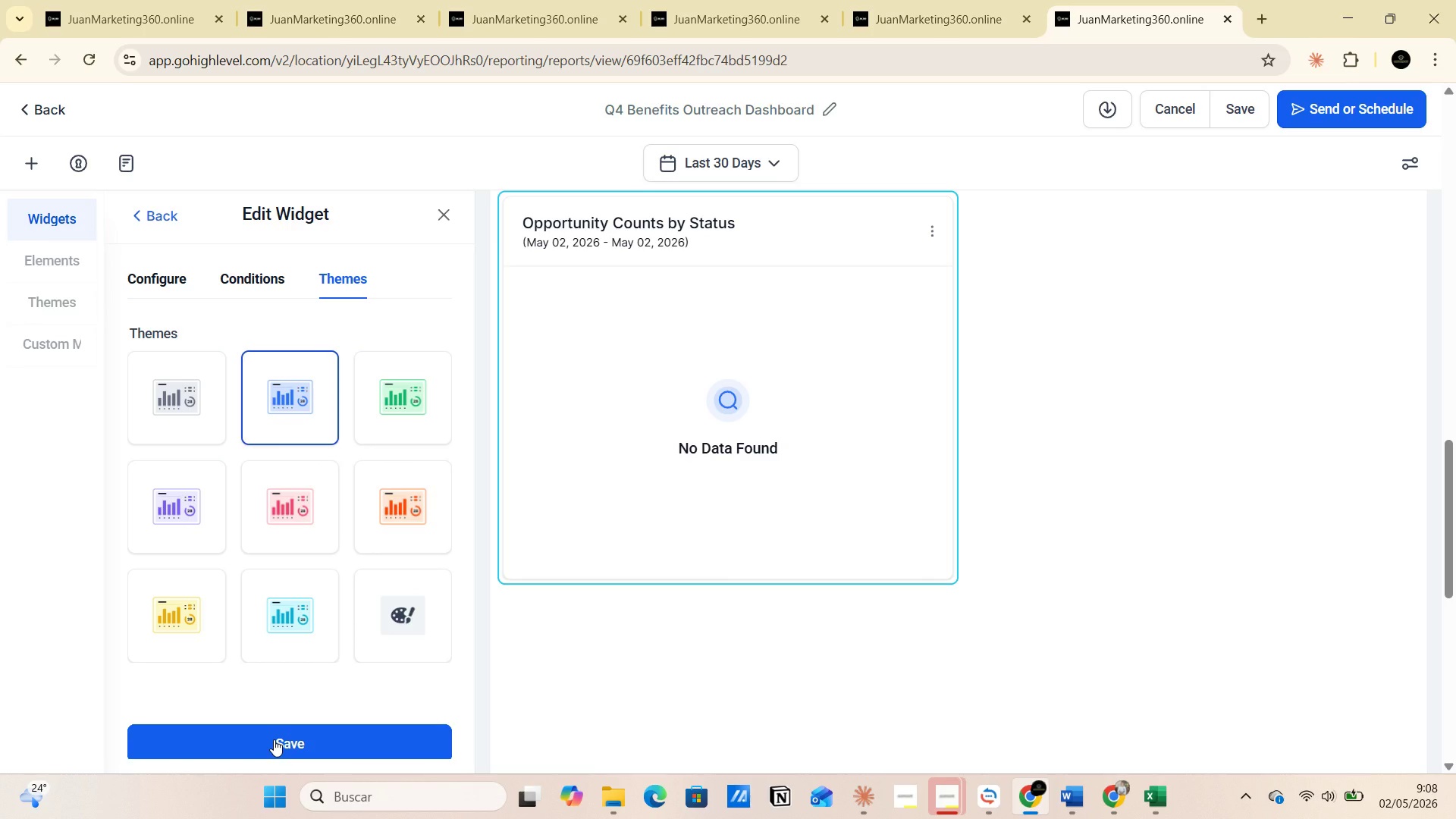 
left_click([274, 739])
 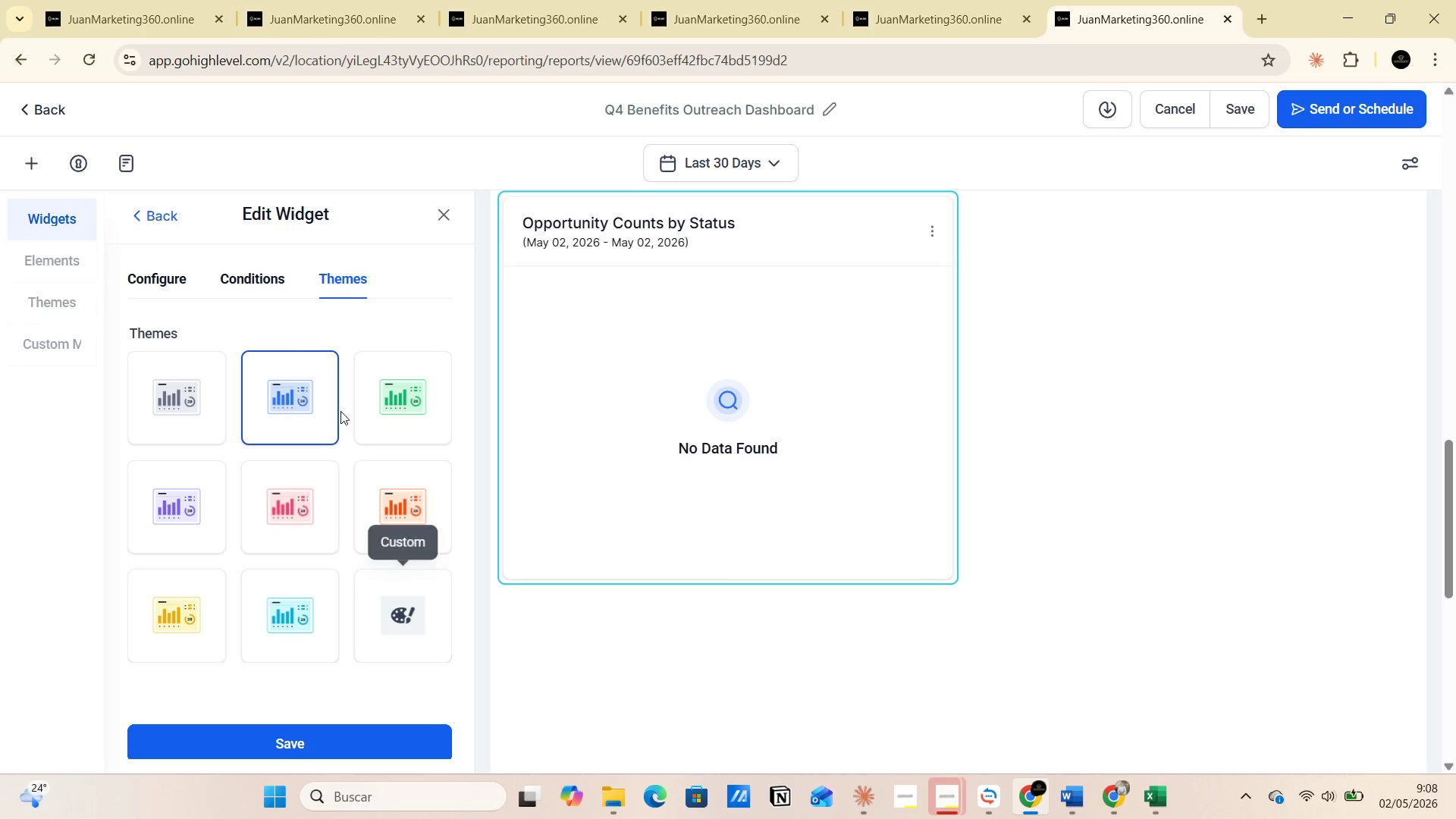 
left_click([246, 271])
 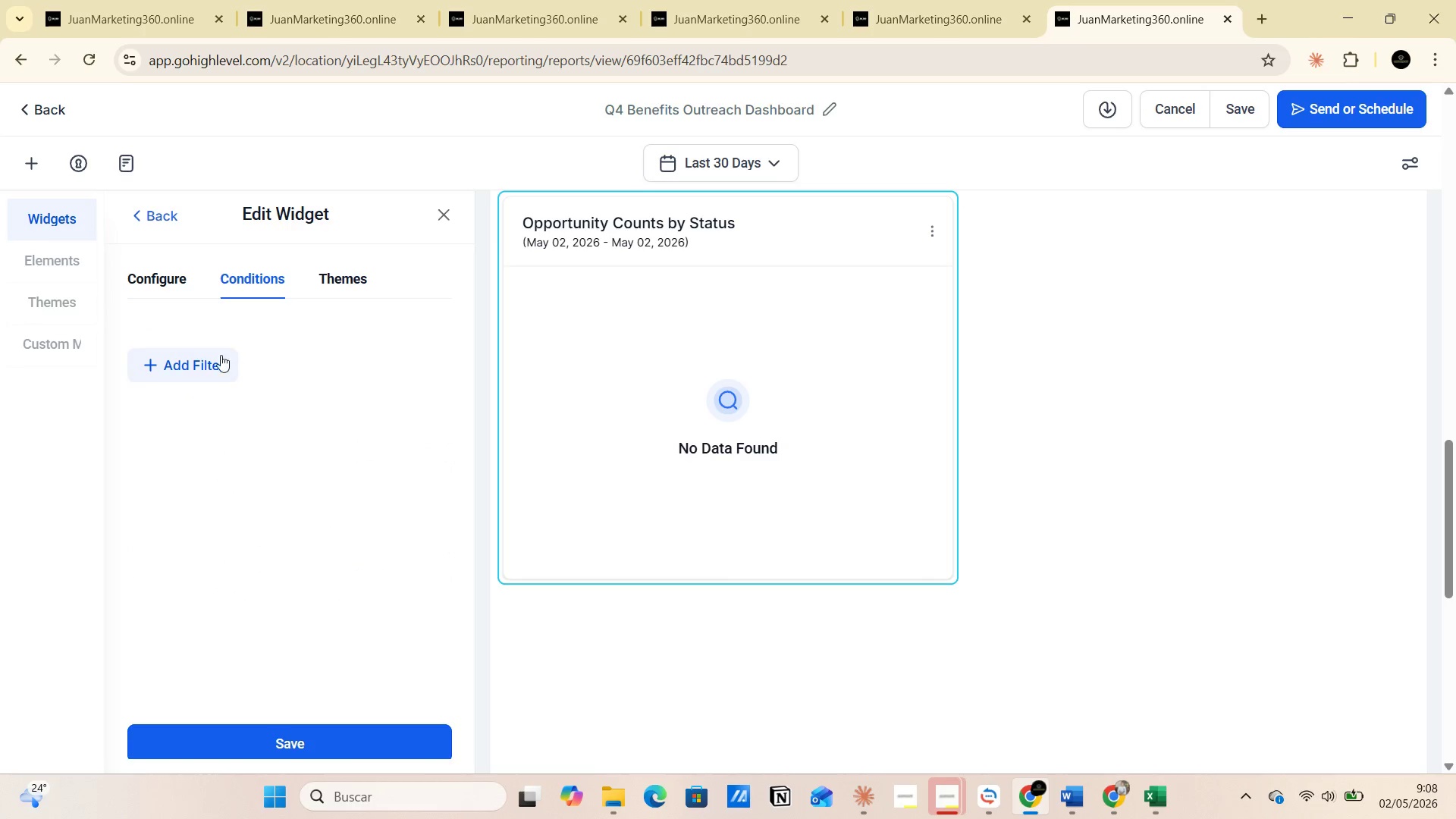 
left_click([209, 367])
 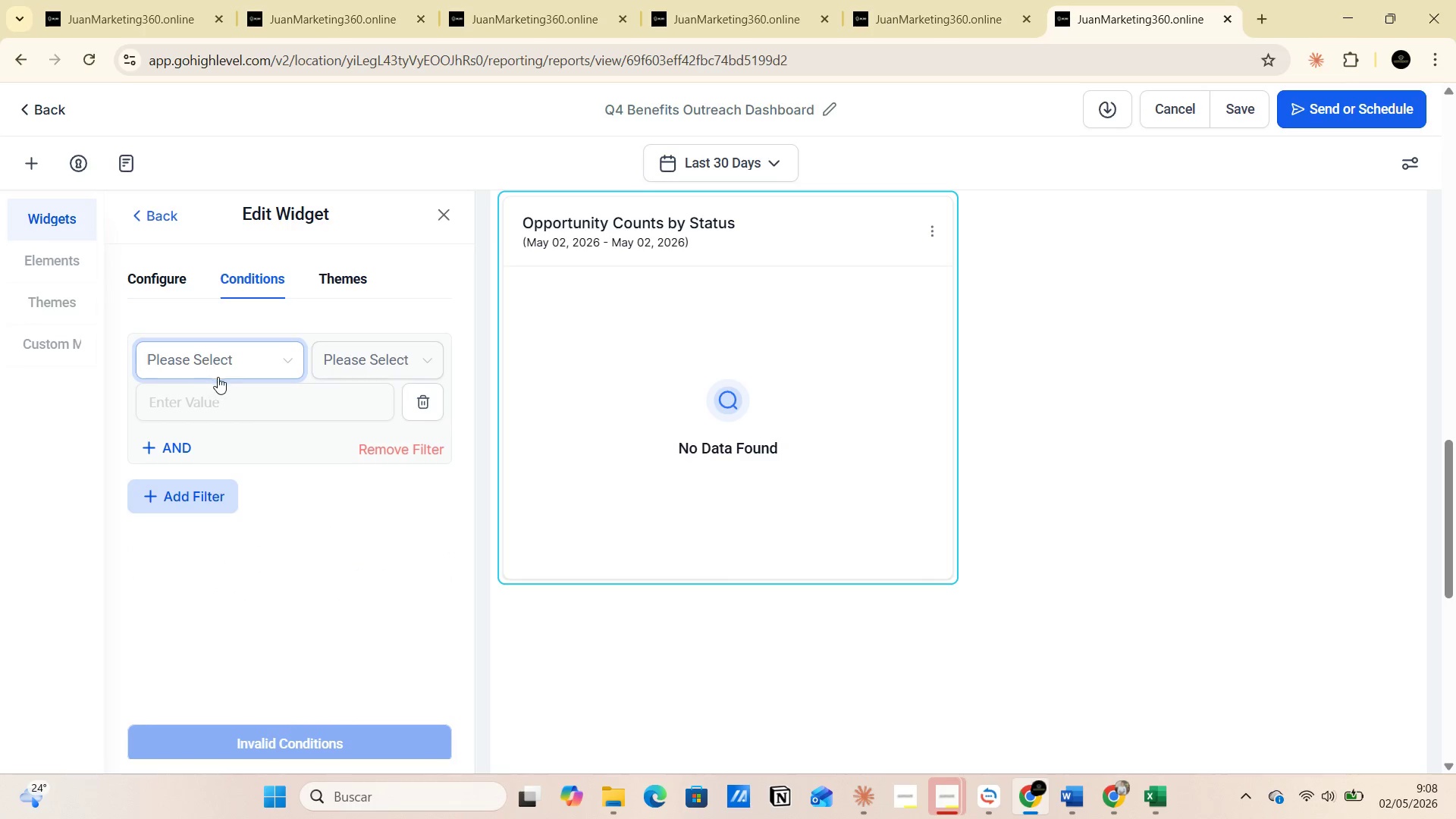 
left_click([275, 375])
 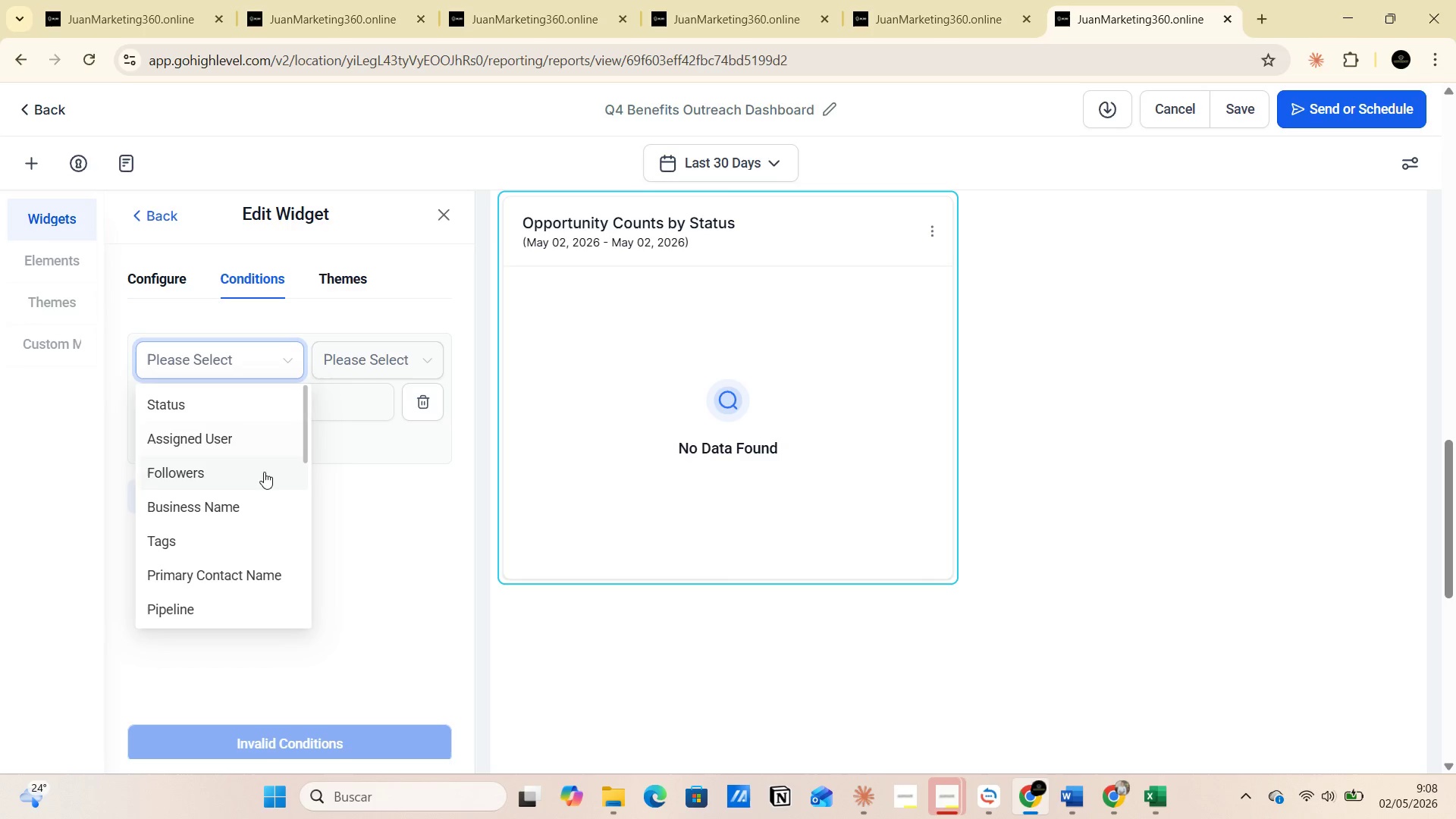 
scroll: coordinate [258, 547], scroll_direction: down, amount: 1.0
 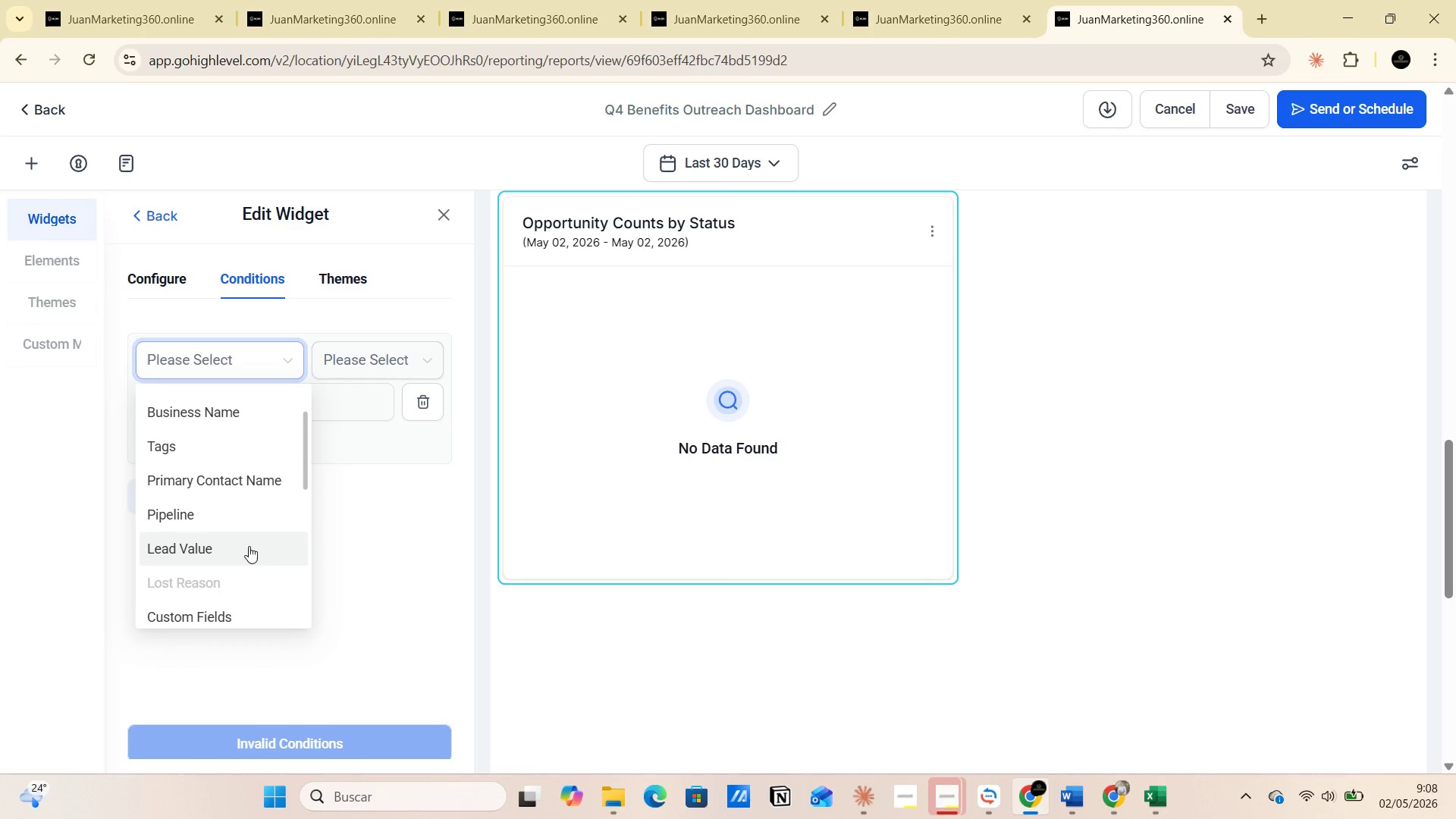 
left_click([231, 522])
 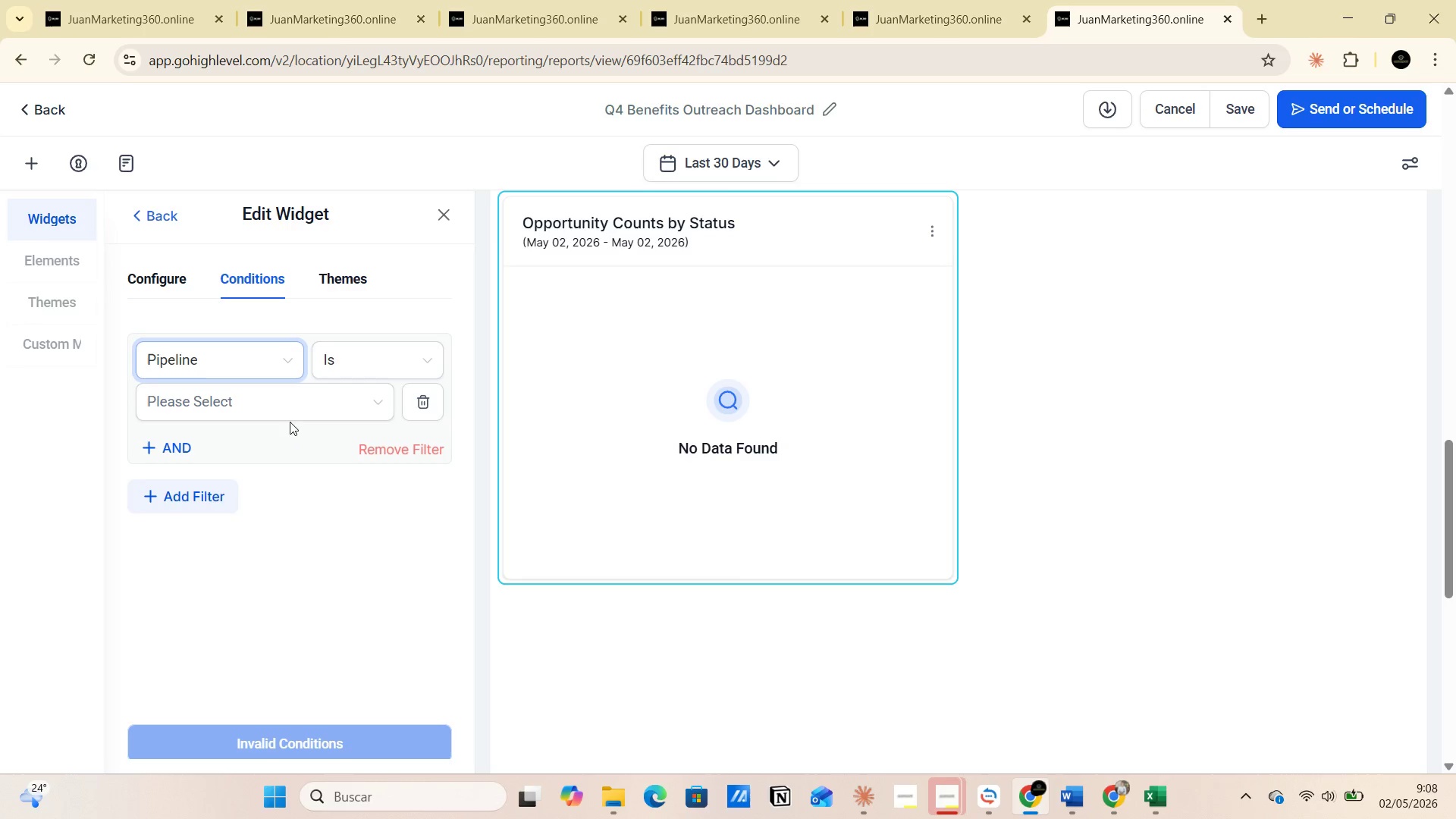 
left_click([357, 412])
 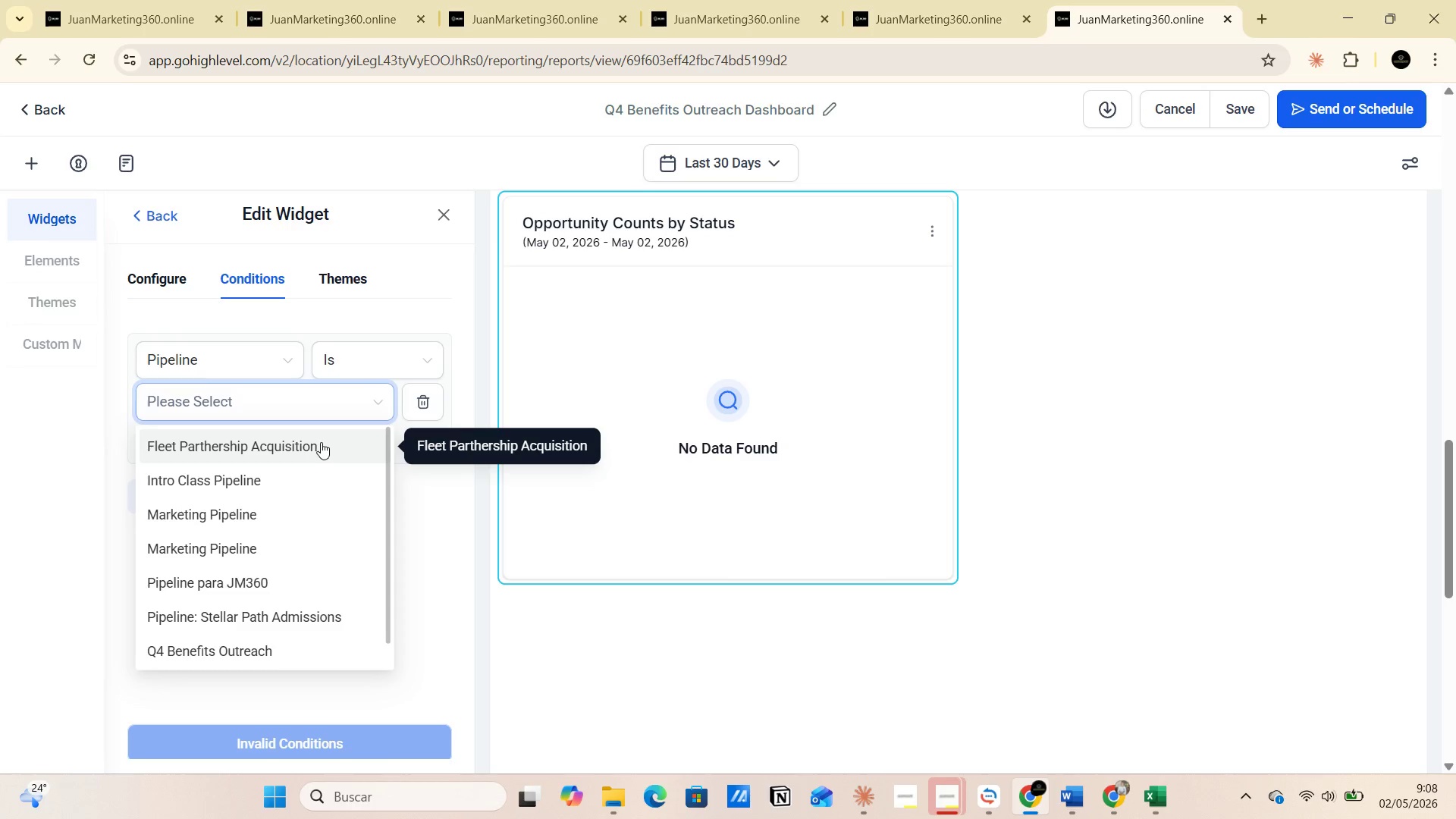 
mouse_move([315, 479])
 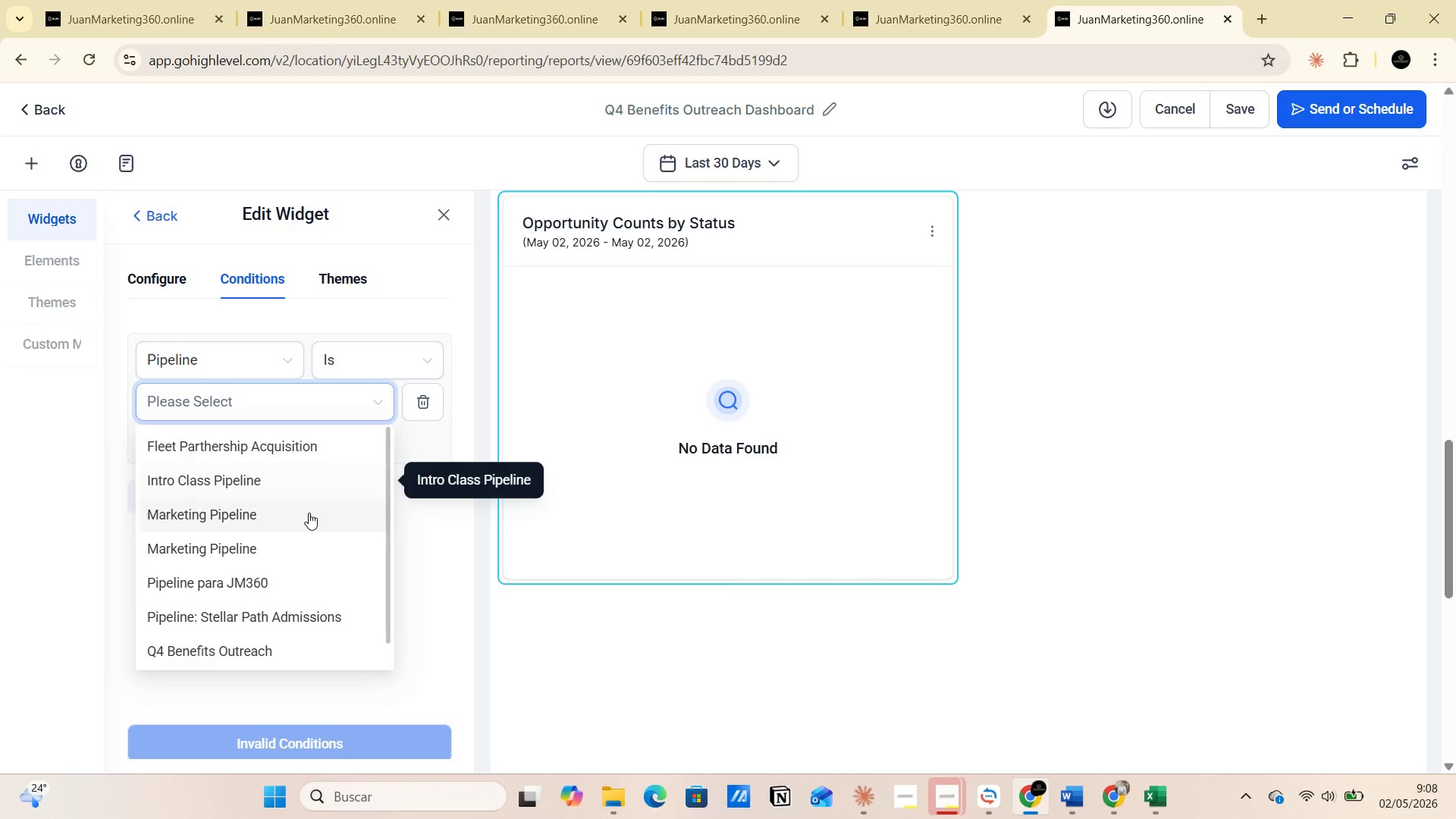 
scroll: coordinate [308, 514], scroll_direction: down, amount: 2.0
 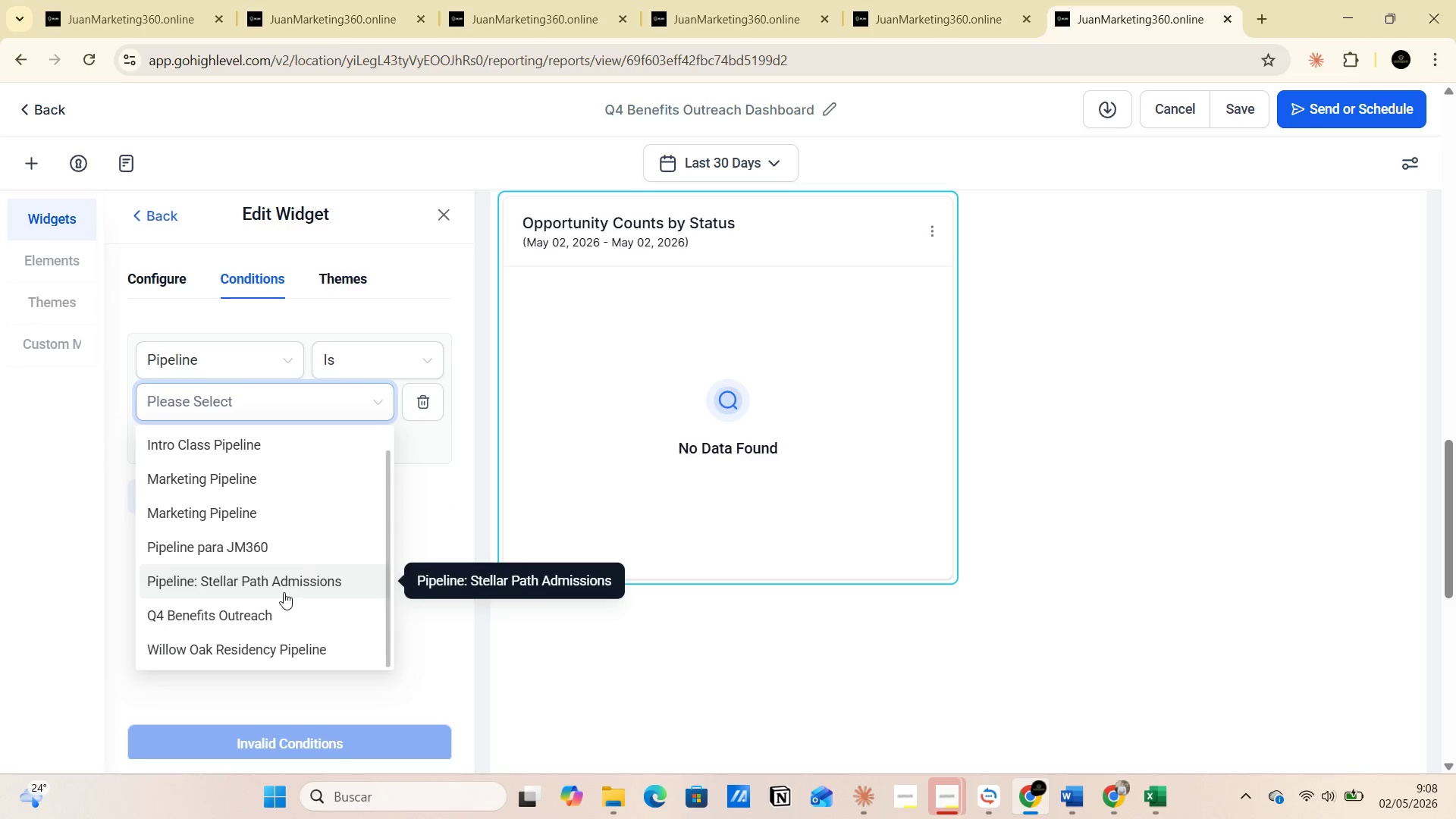 
left_click([277, 607])
 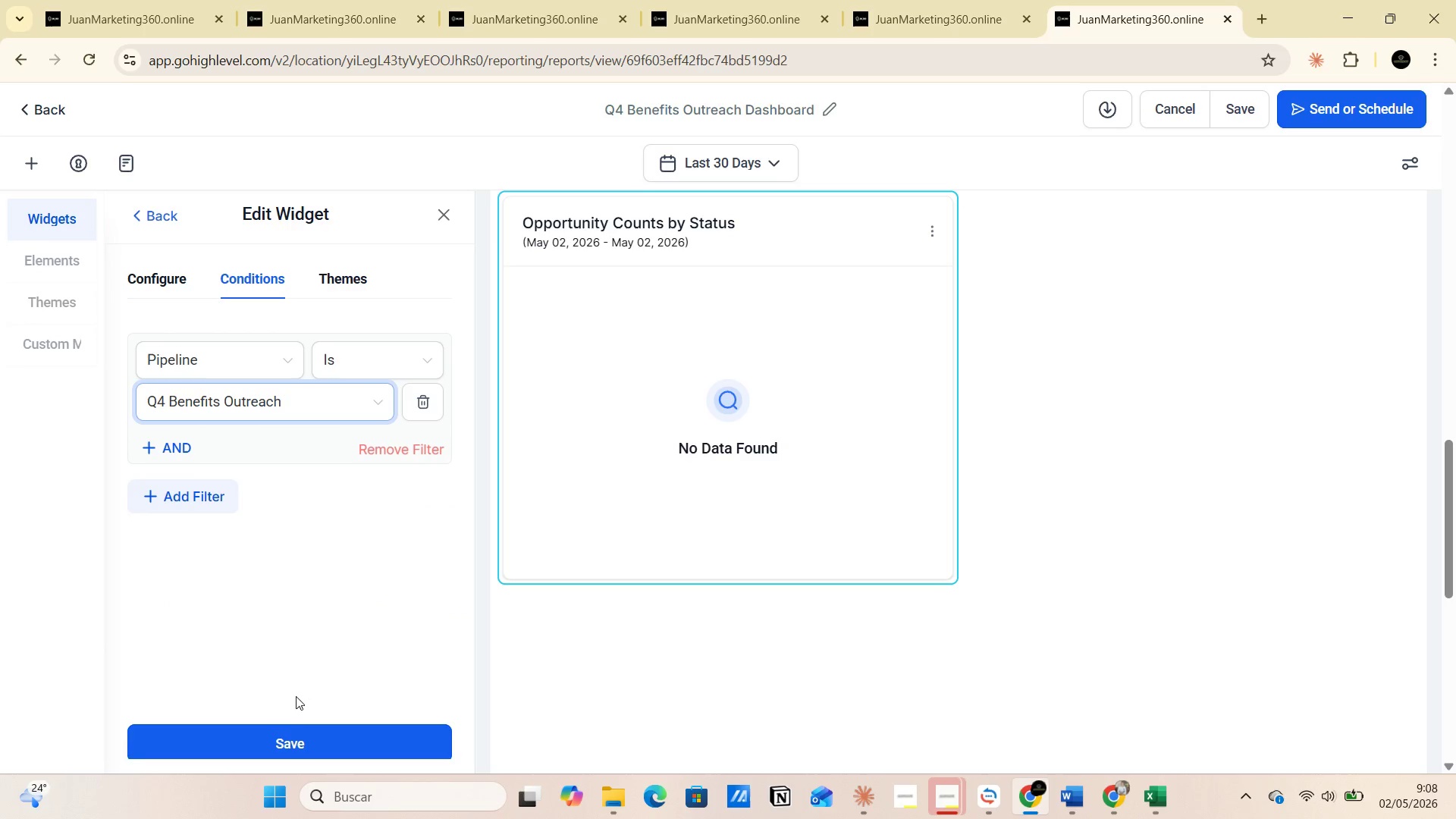 
left_click([304, 731])
 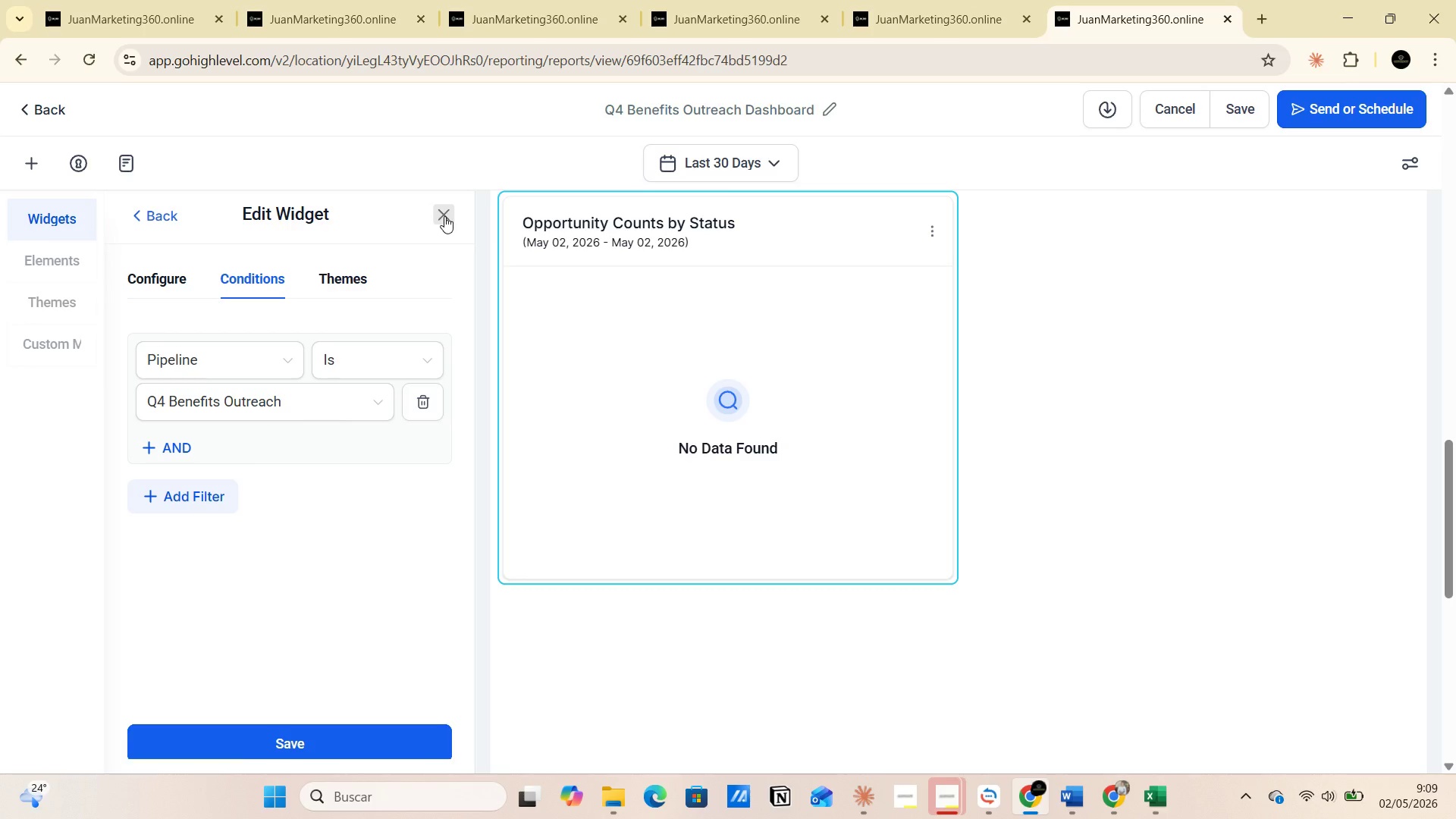 
wait(13.25)
 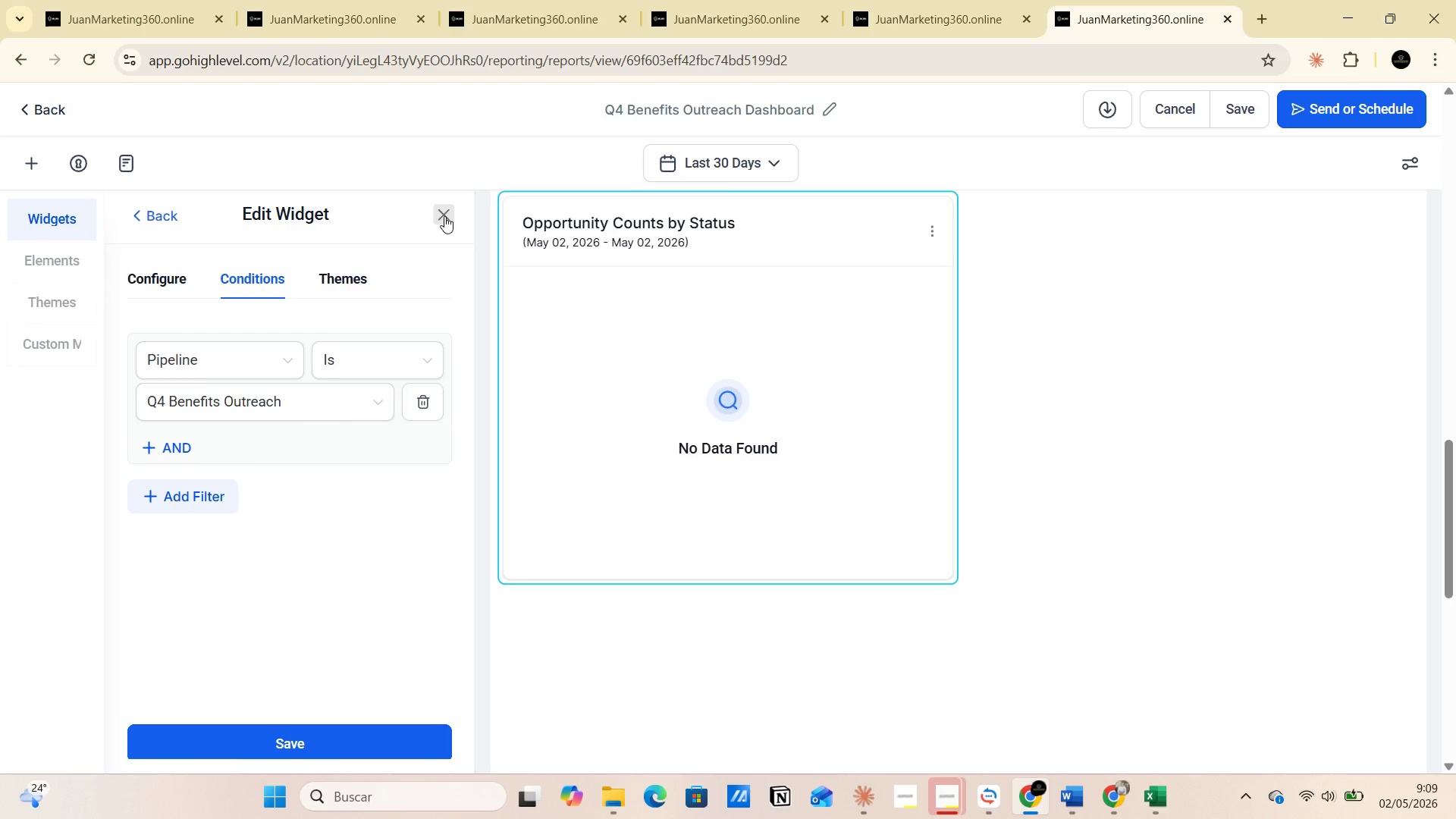 
left_click([444, 216])
 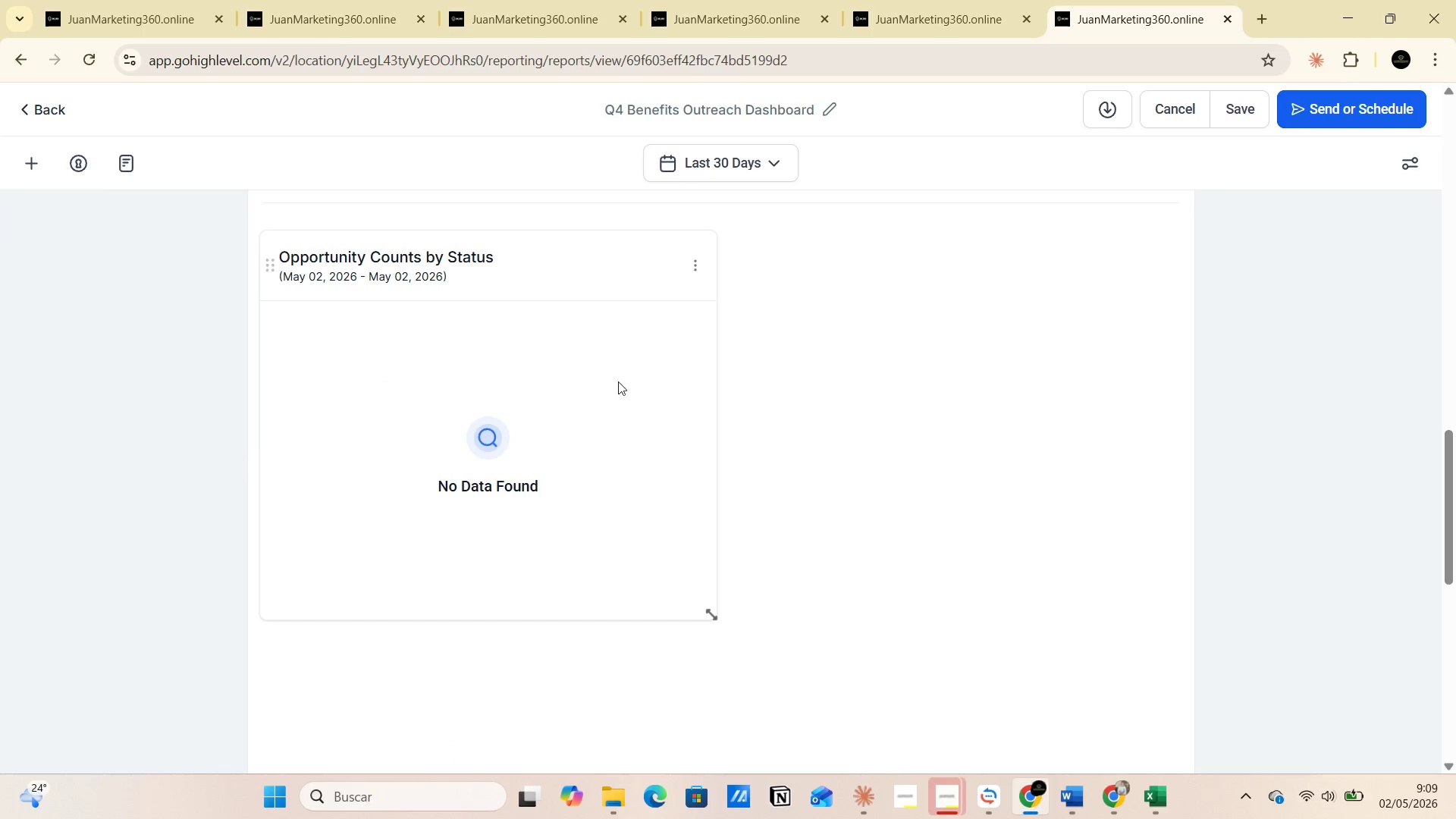 
left_click([516, 341])
 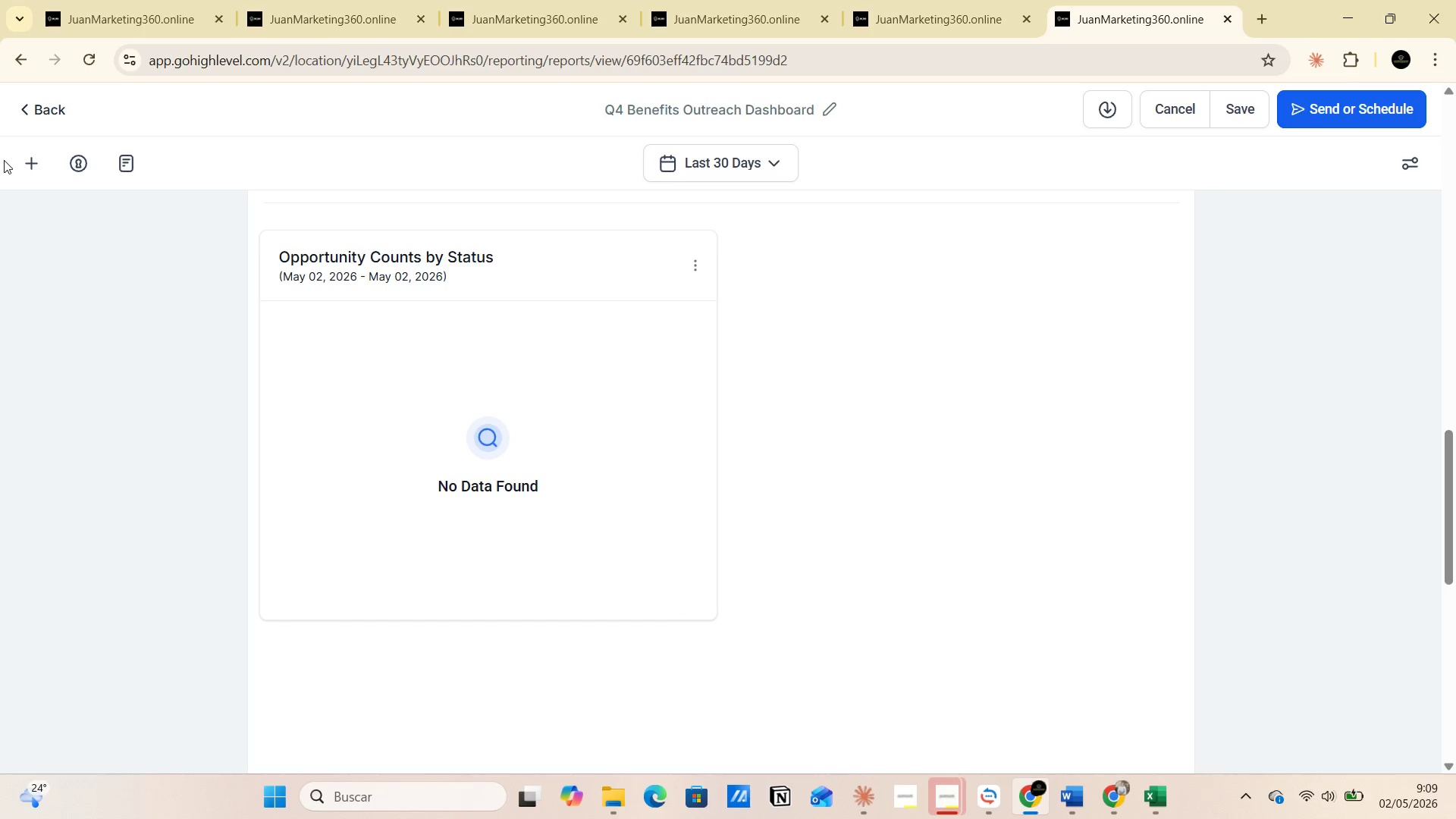 
left_click([30, 169])
 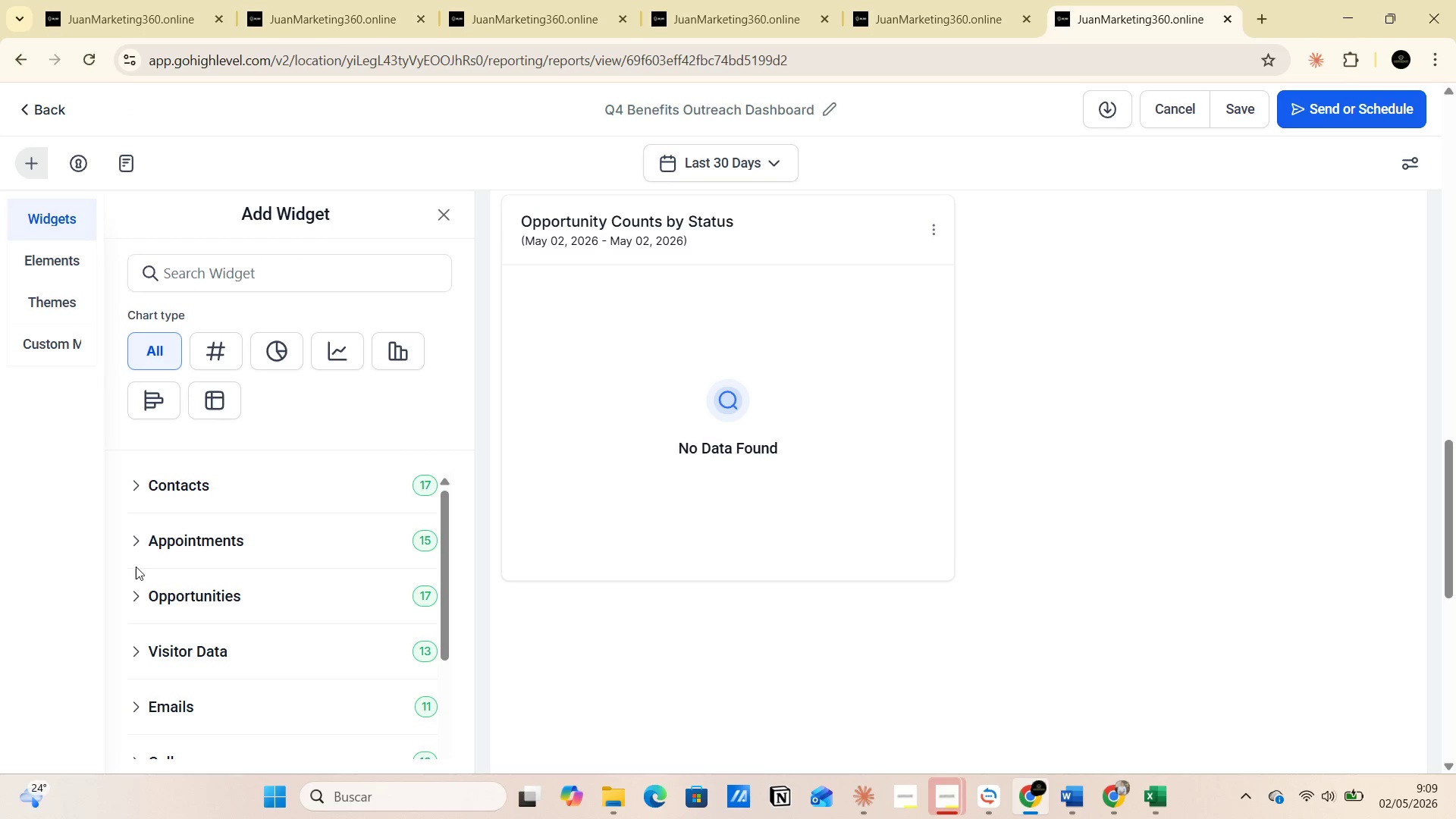 
left_click([145, 595])
 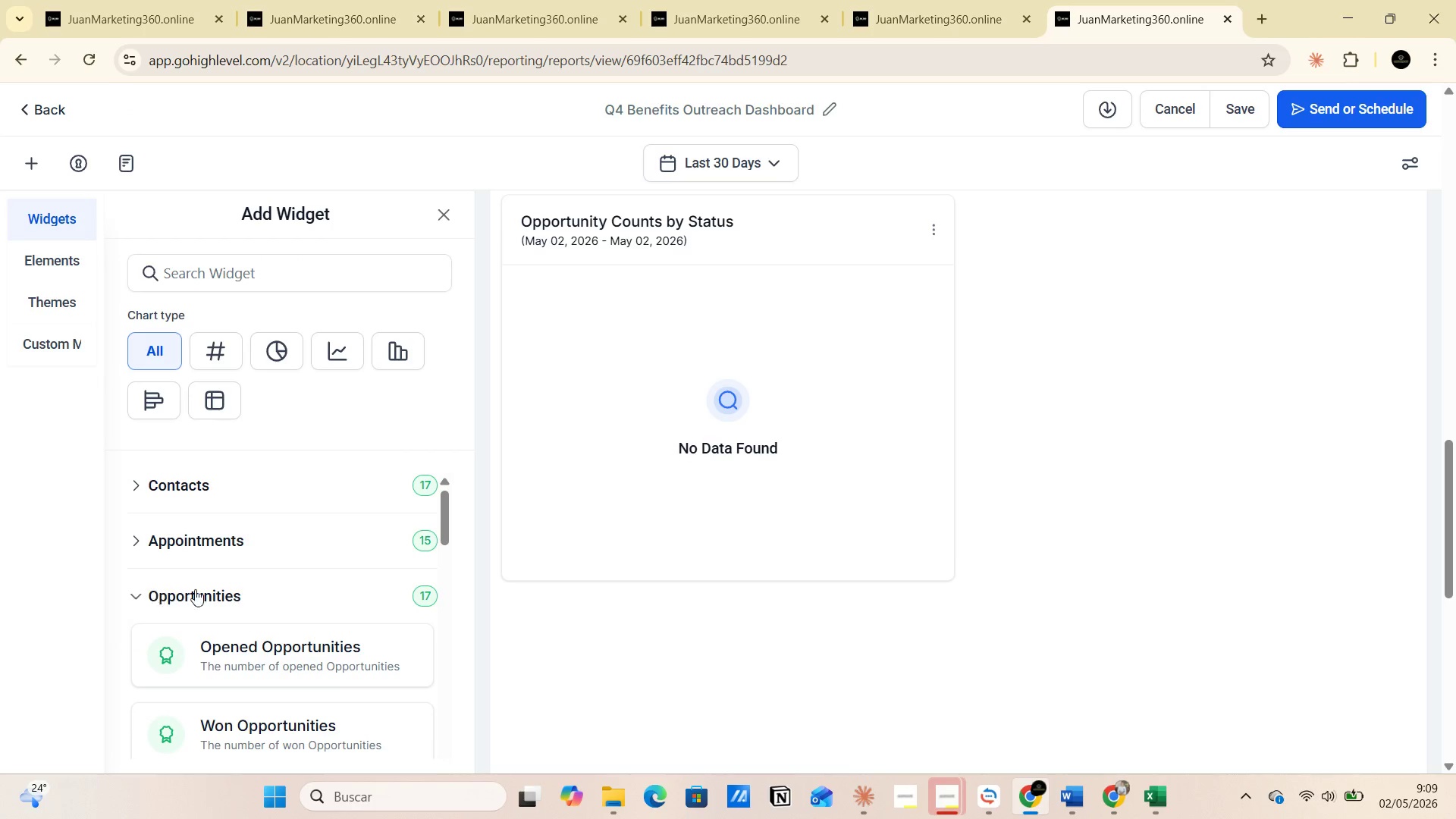 
scroll: coordinate [248, 573], scroll_direction: down, amount: 3.0
 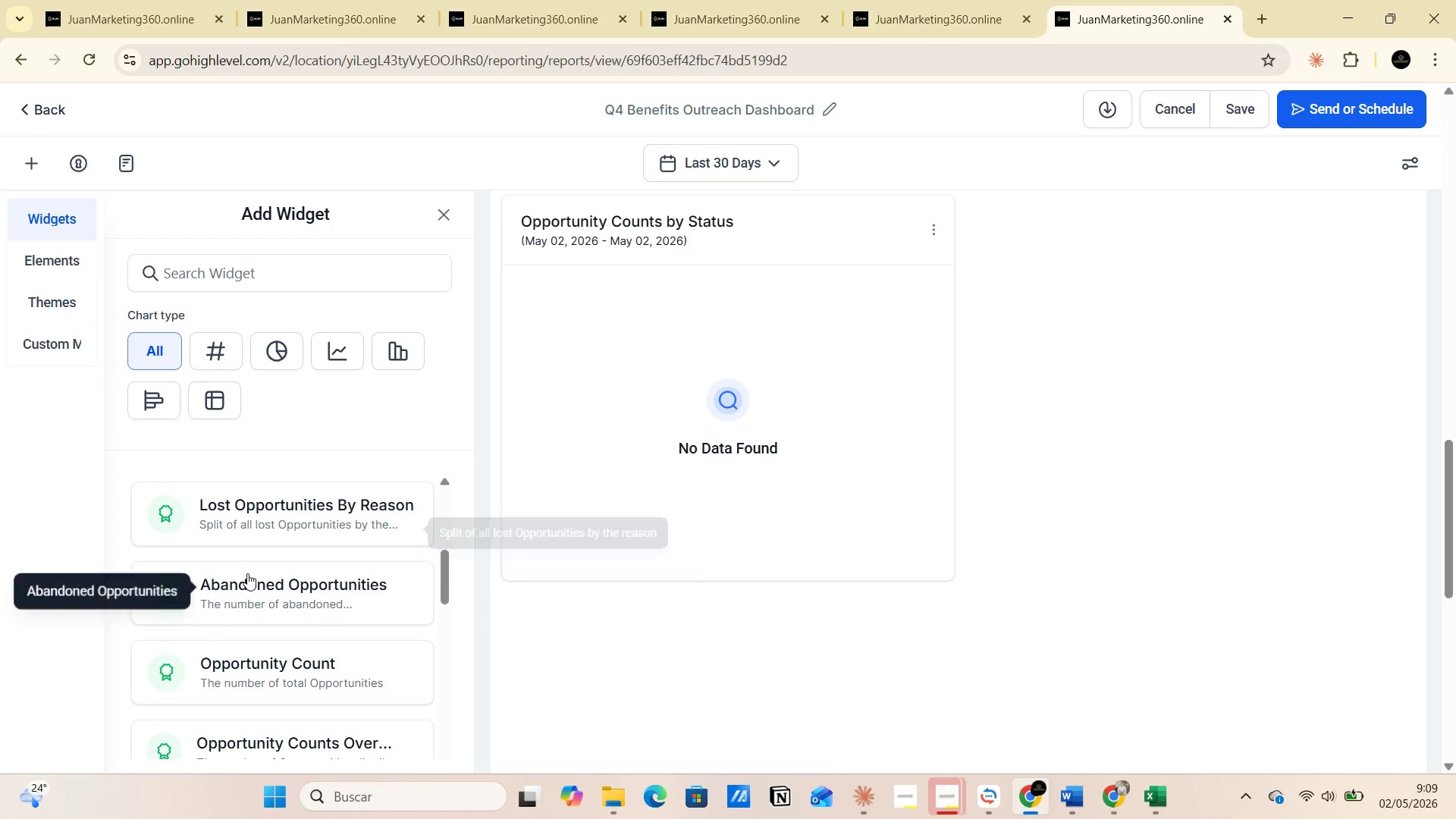 
scroll: coordinate [247, 572], scroll_direction: up, amount: 2.0
 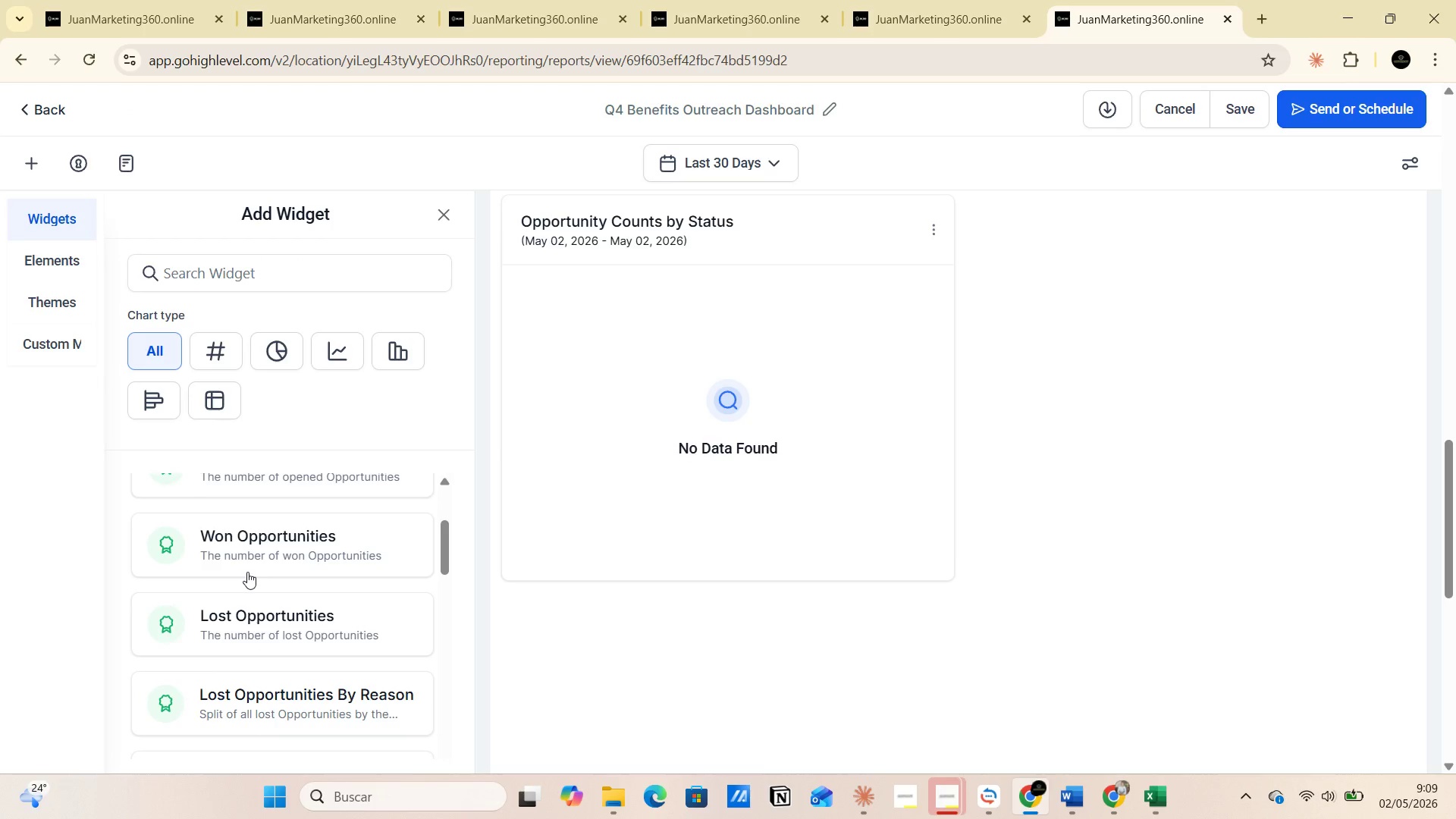 
scroll: coordinate [247, 571], scroll_direction: down, amount: 5.0
 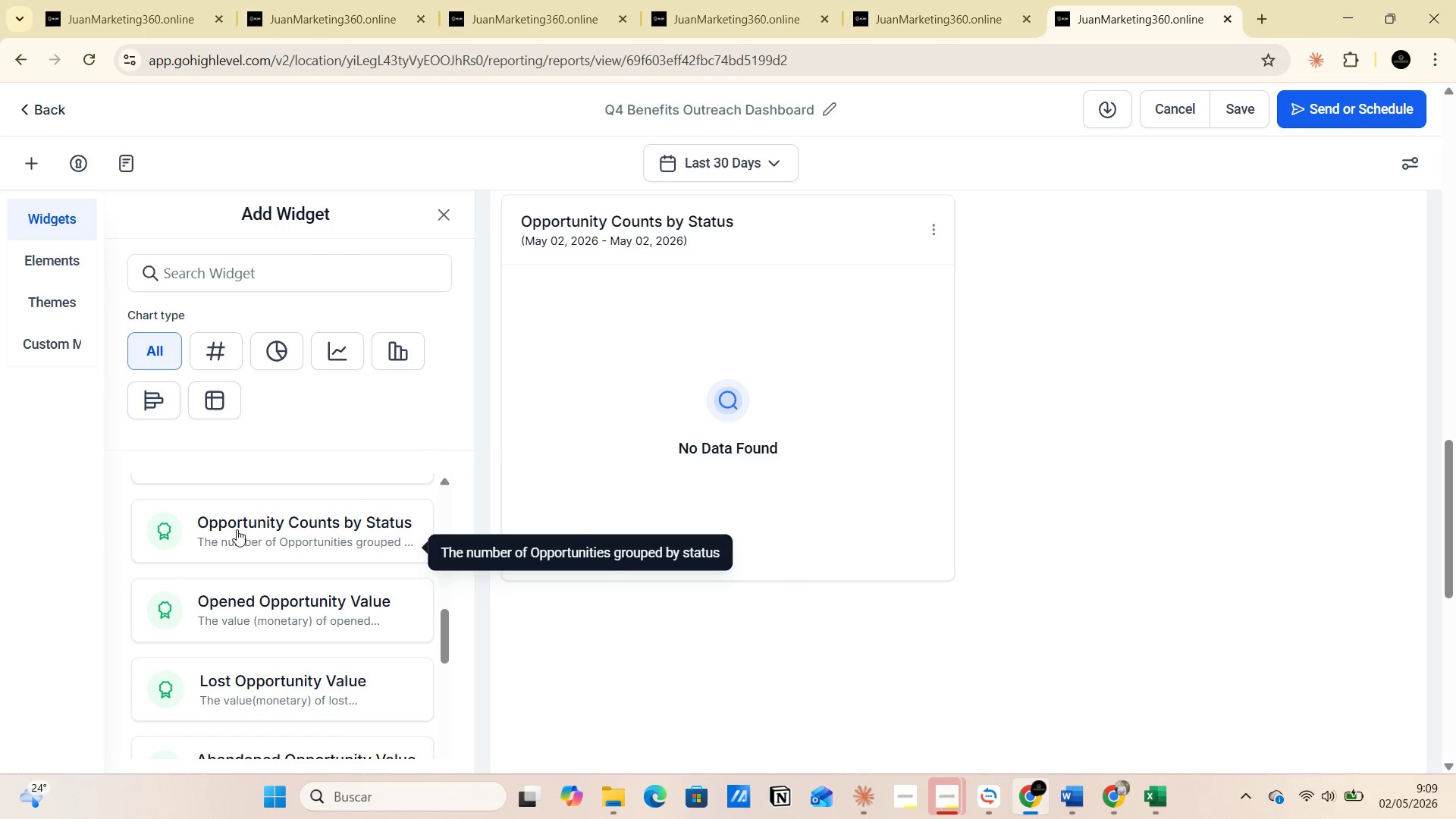 
wait(10.32)
 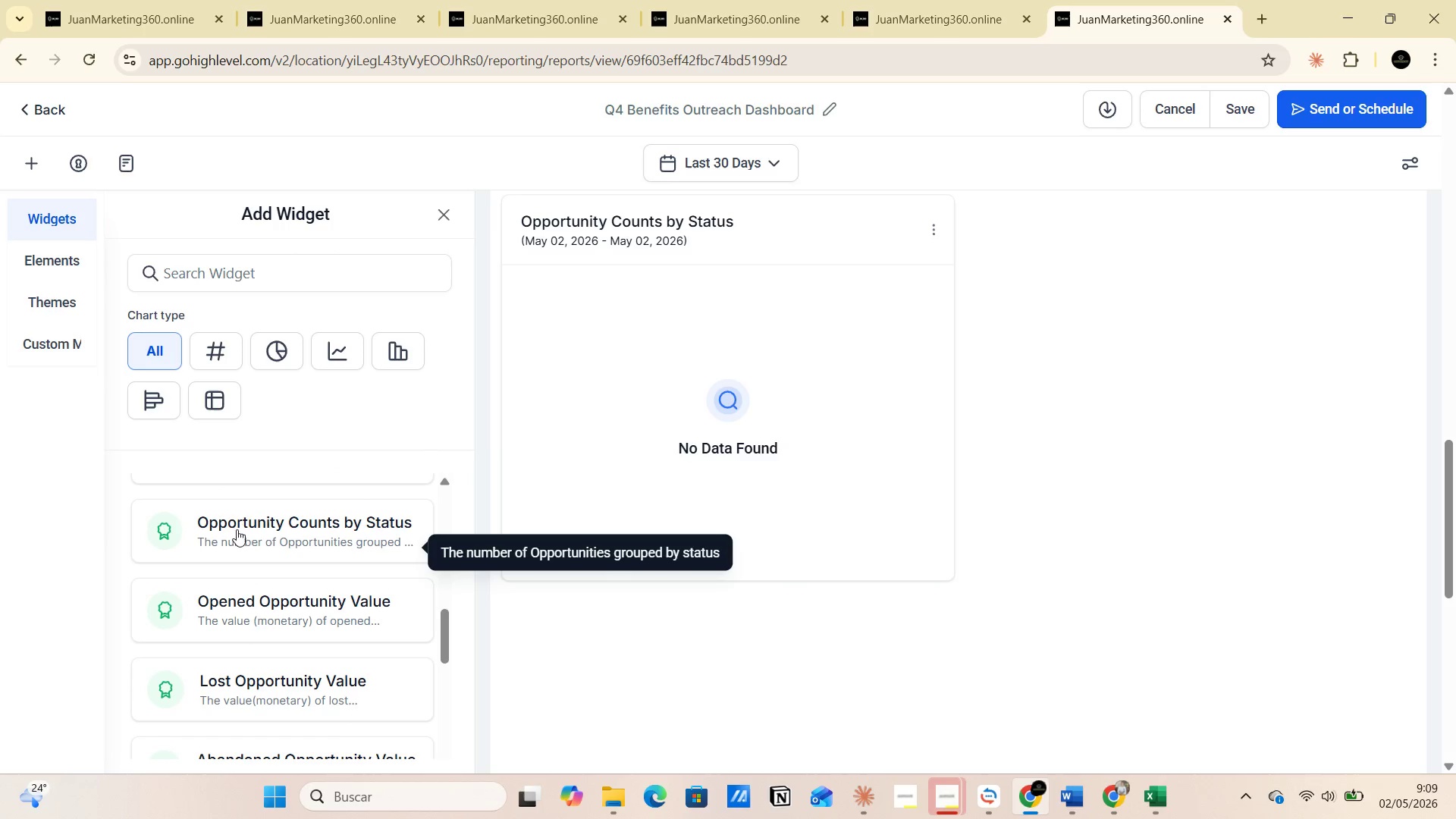 
left_click([1231, 112])
 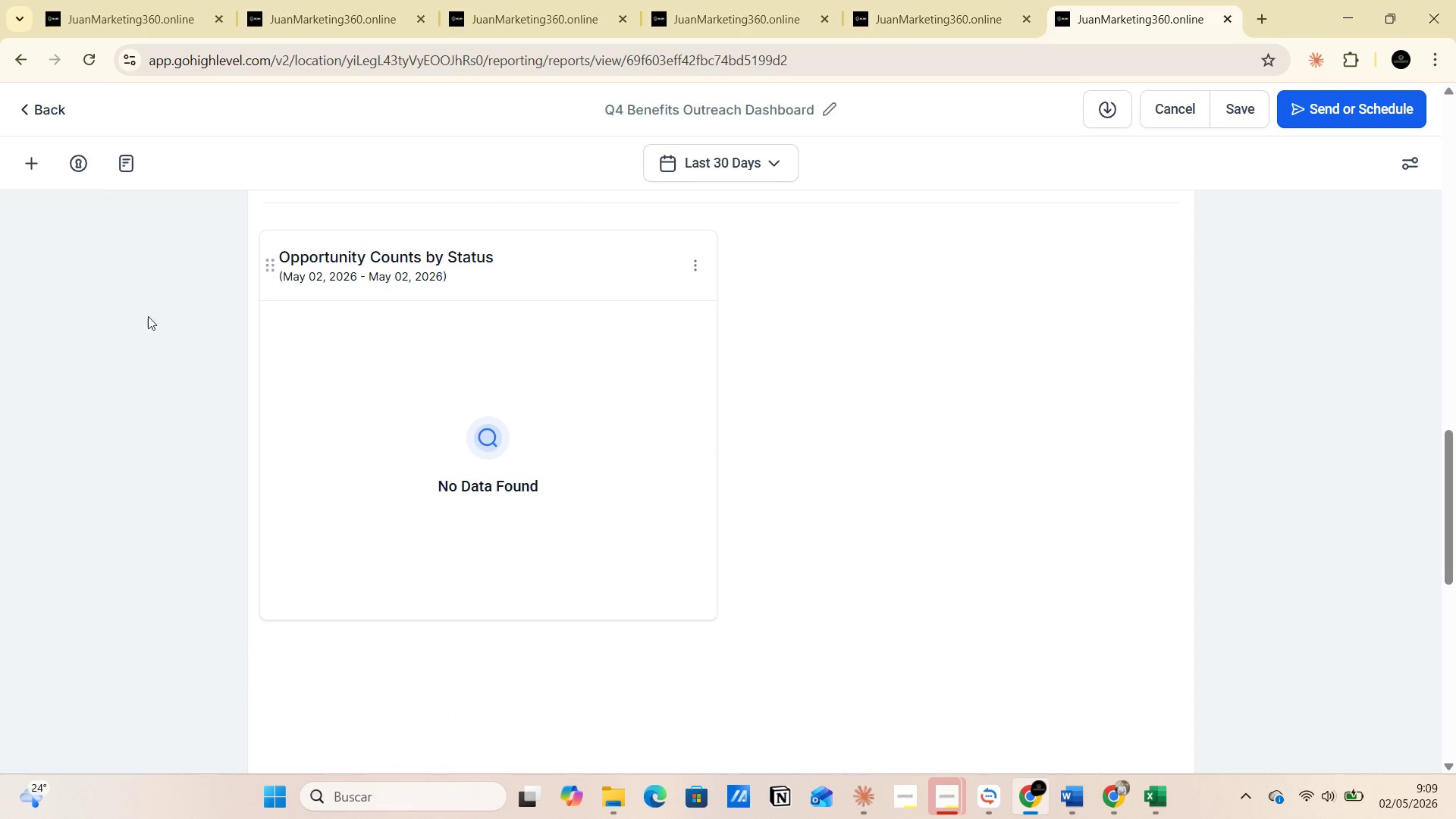 
left_click([28, 168])
 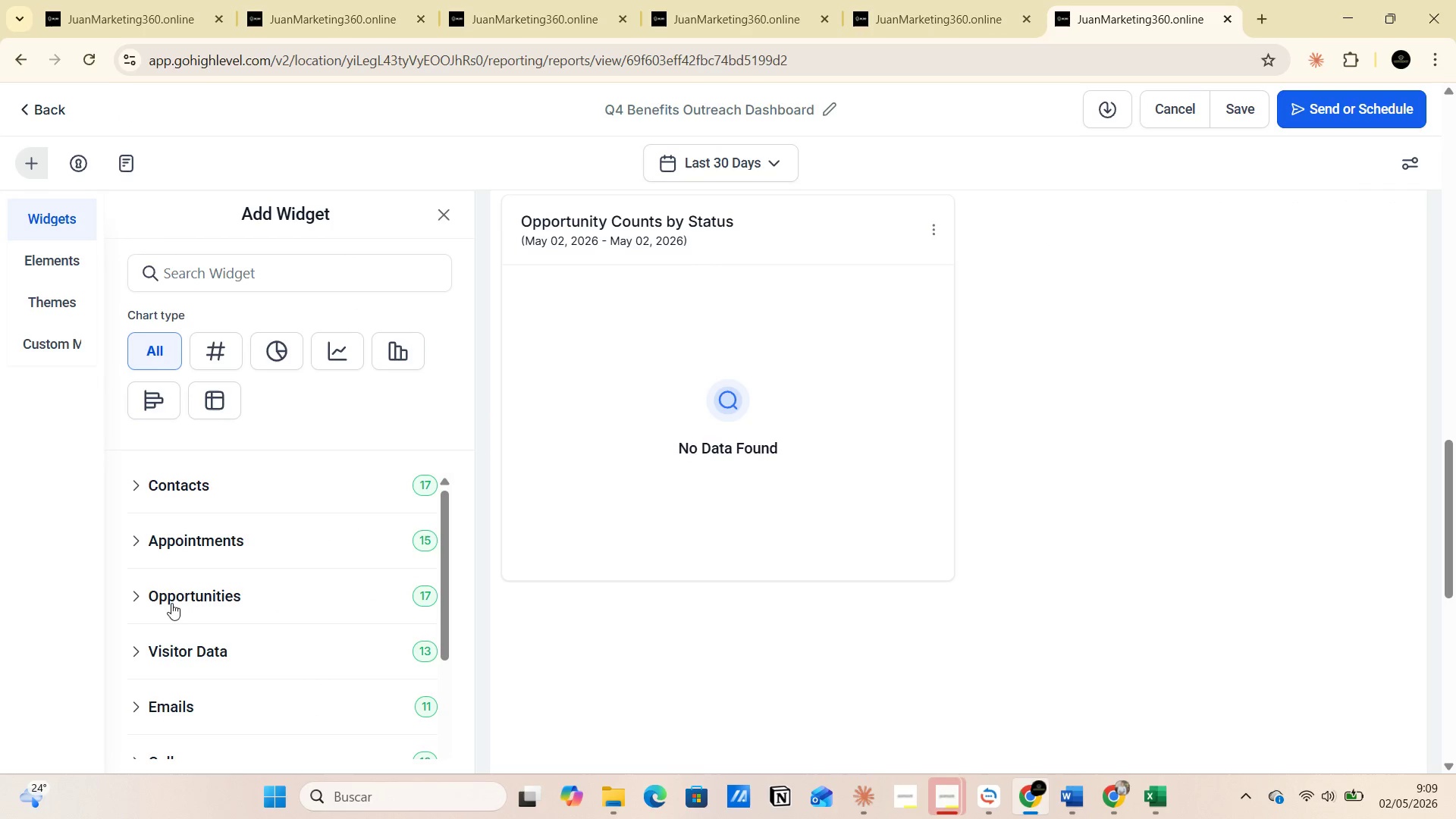 
left_click([134, 591])
 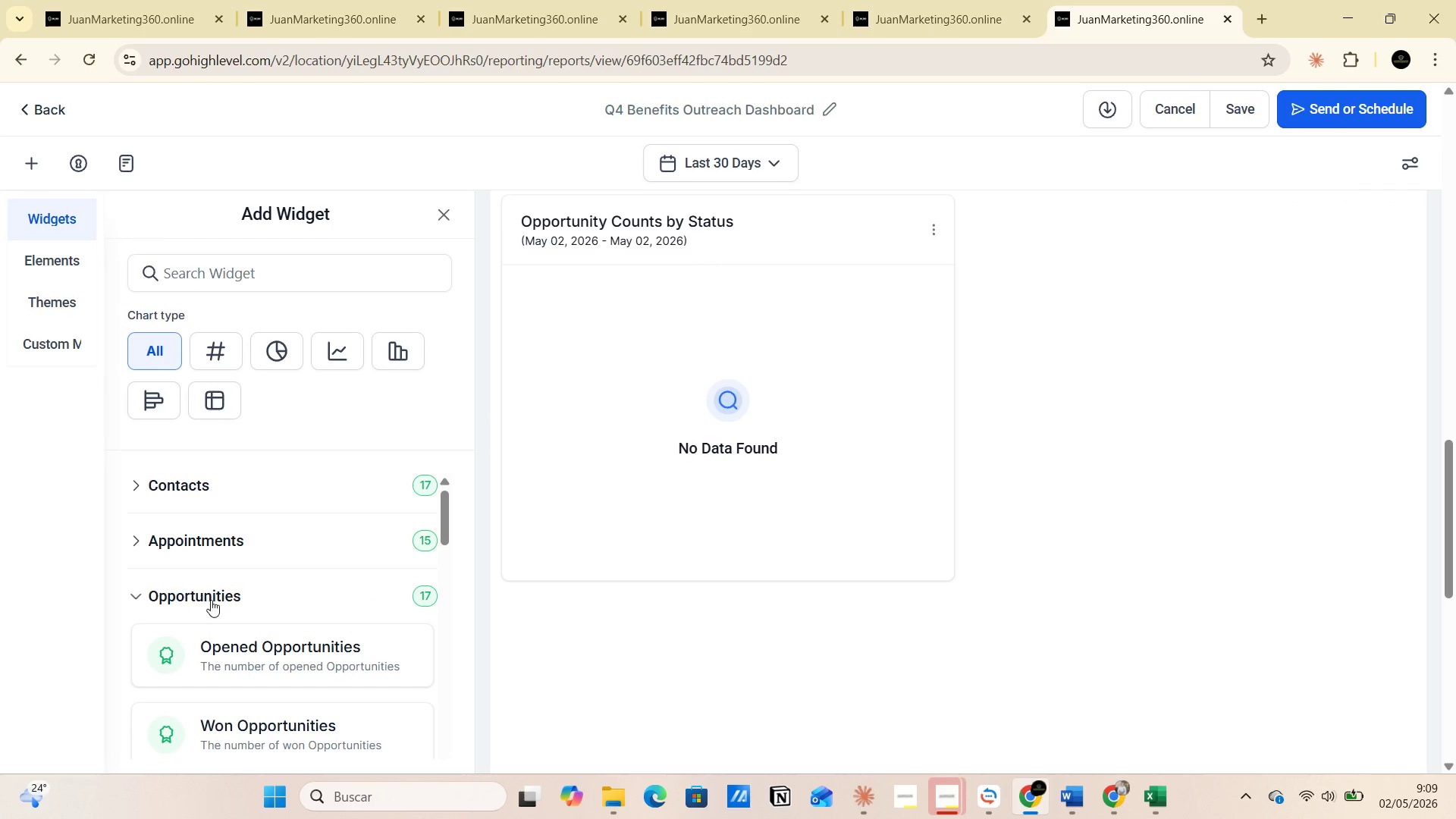 
scroll: coordinate [251, 633], scroll_direction: down, amount: 6.0
 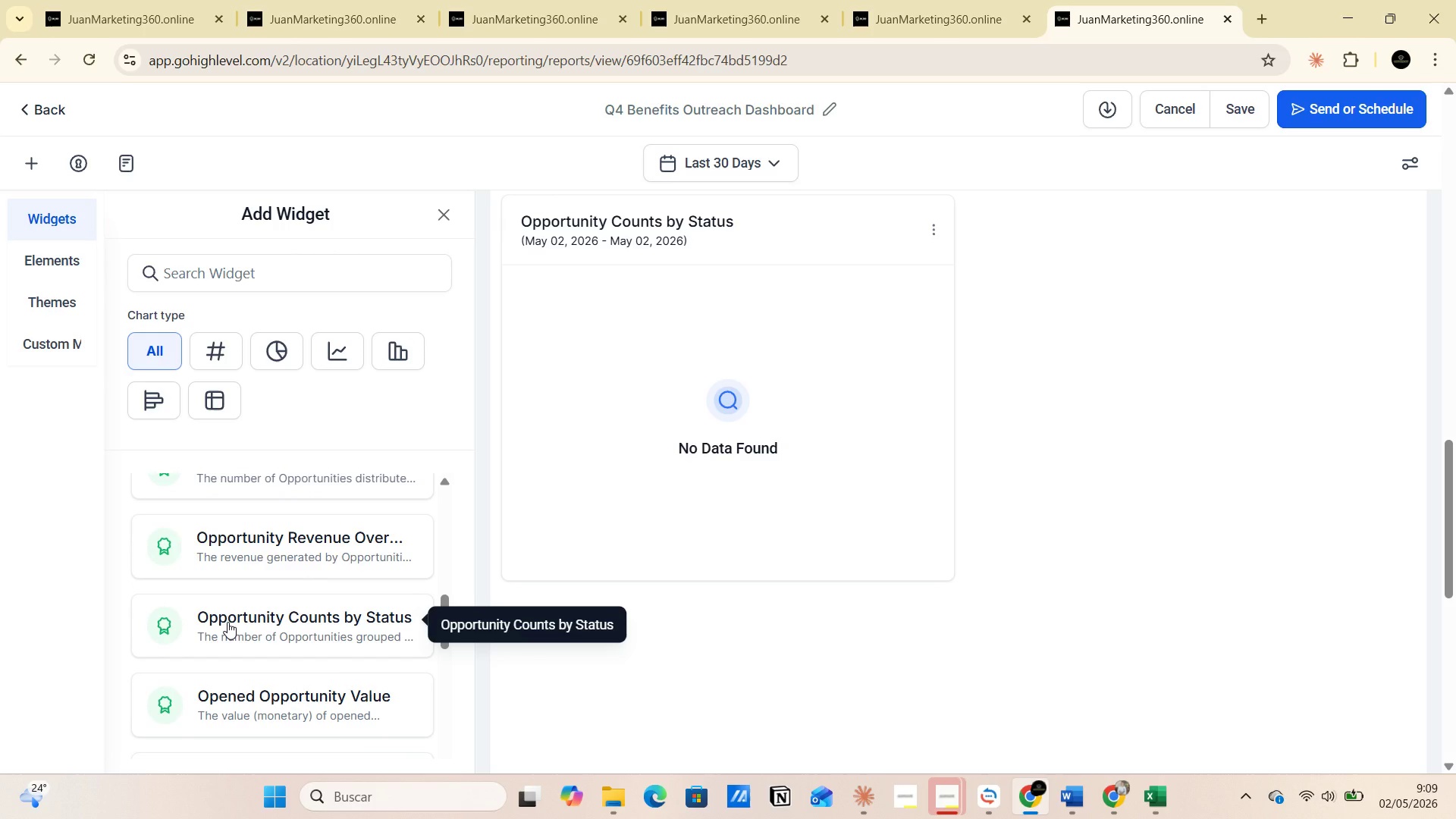 
scroll: coordinate [1220, 501], scroll_direction: up, amount: 2.0
 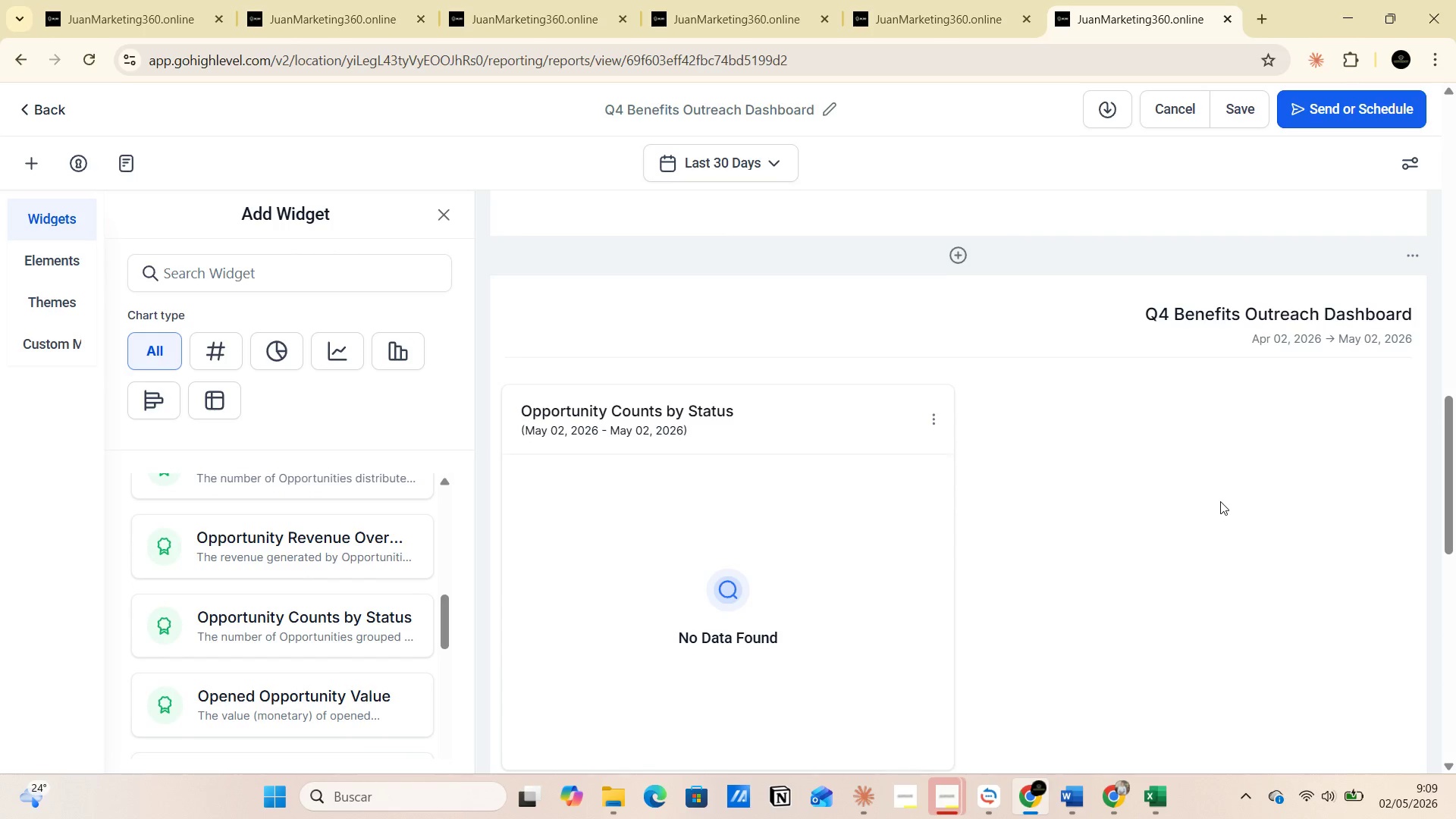 
scroll: coordinate [1220, 501], scroll_direction: down, amount: 1.0
 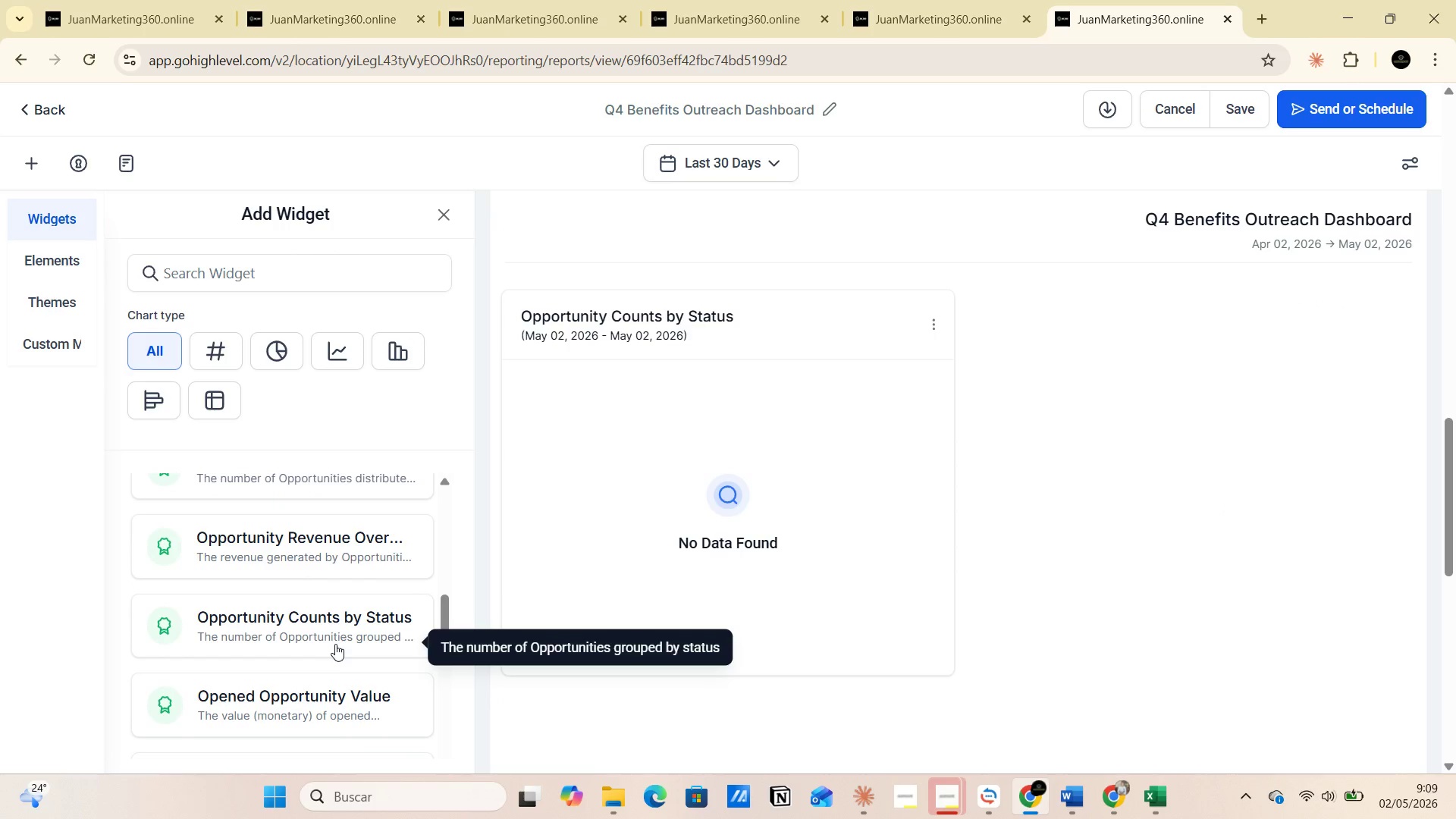 
key(PrintScreen)
 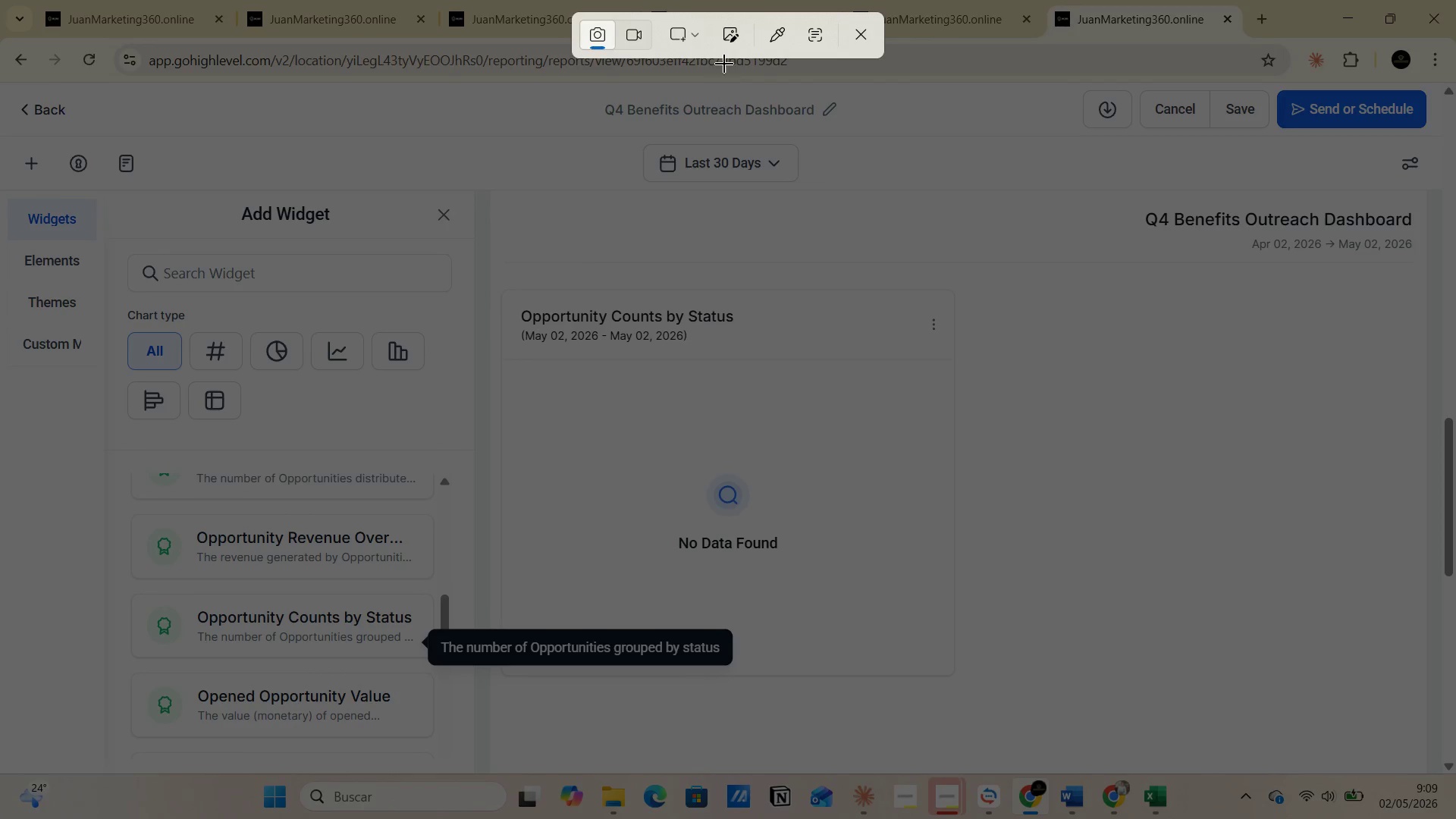 
left_click([695, 46])
 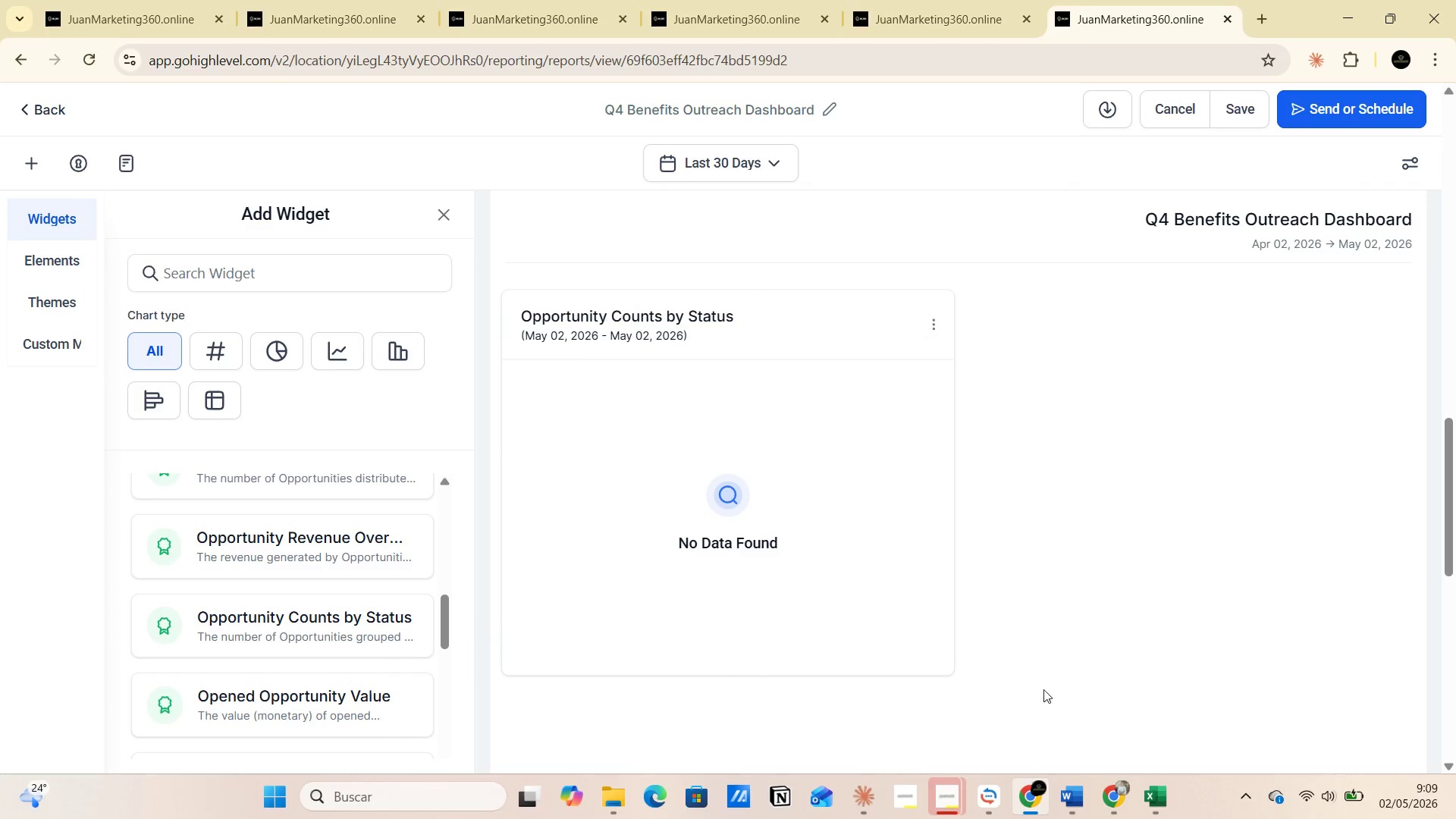 
mouse_move([1088, 763])
 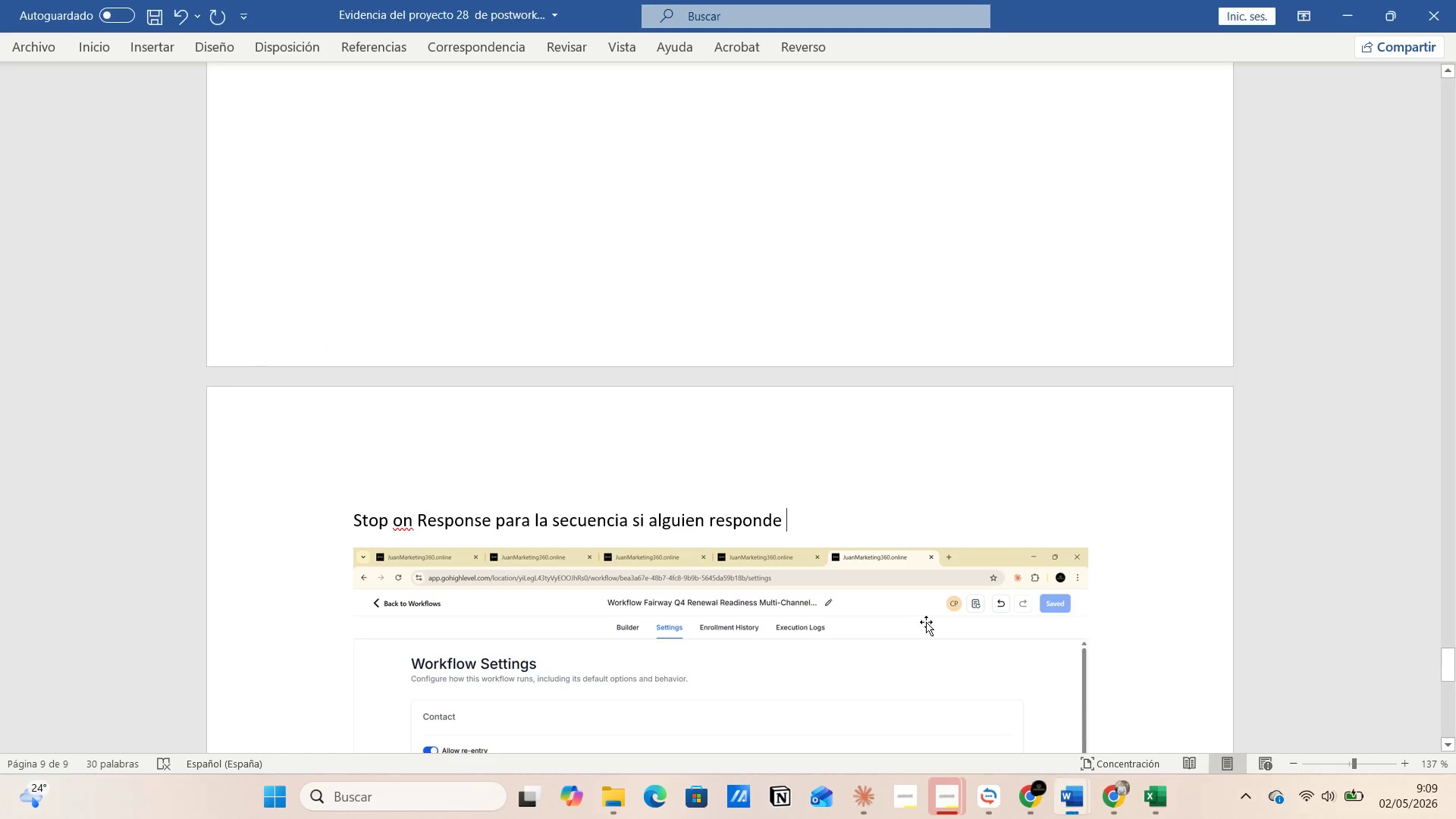 
scroll: coordinate [904, 627], scroll_direction: down, amount: 9.0
 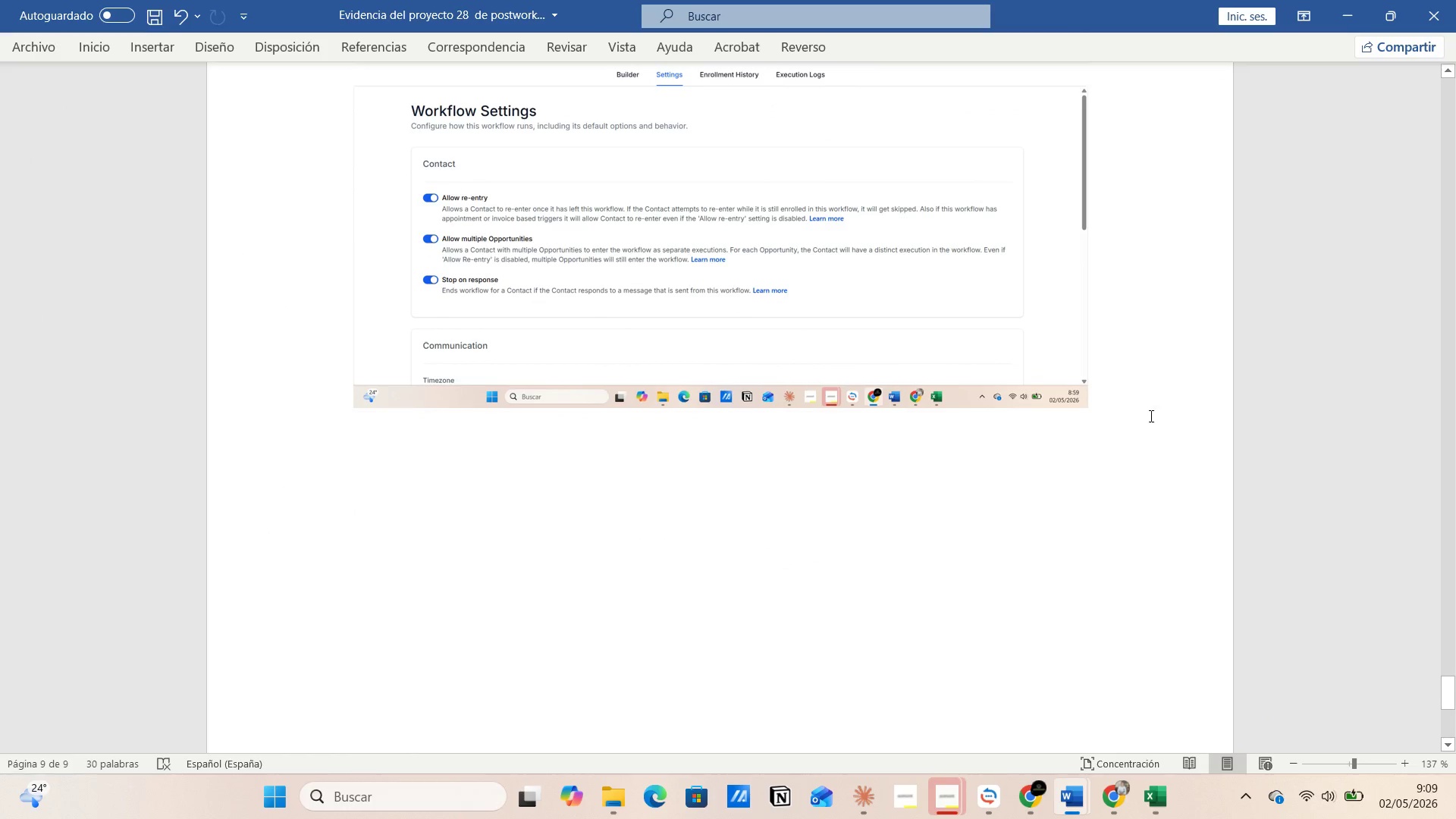 
left_click([1150, 412])
 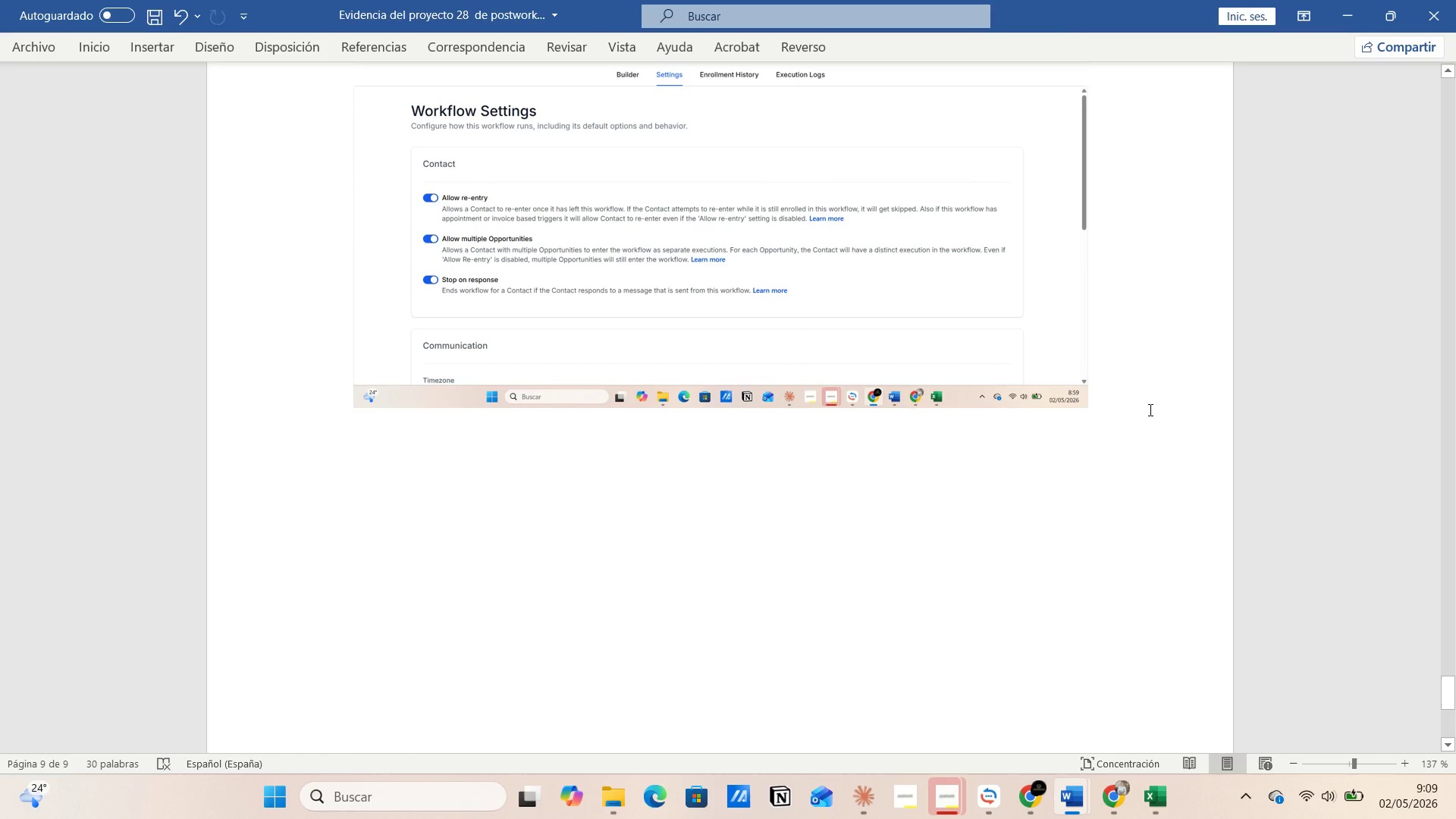 
key(Enter)
 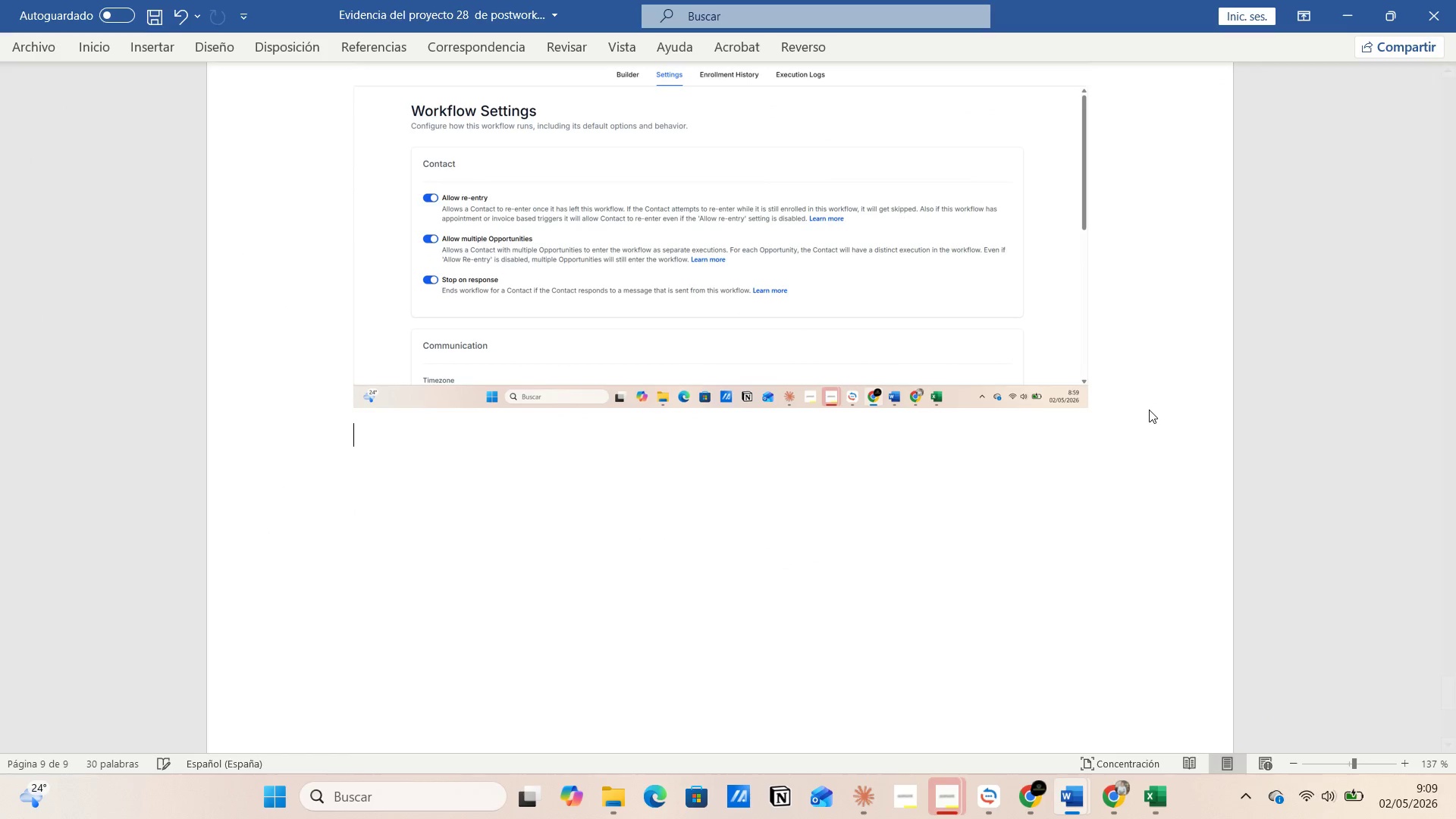 
type(Creacion del Dasboard Oportunity)
 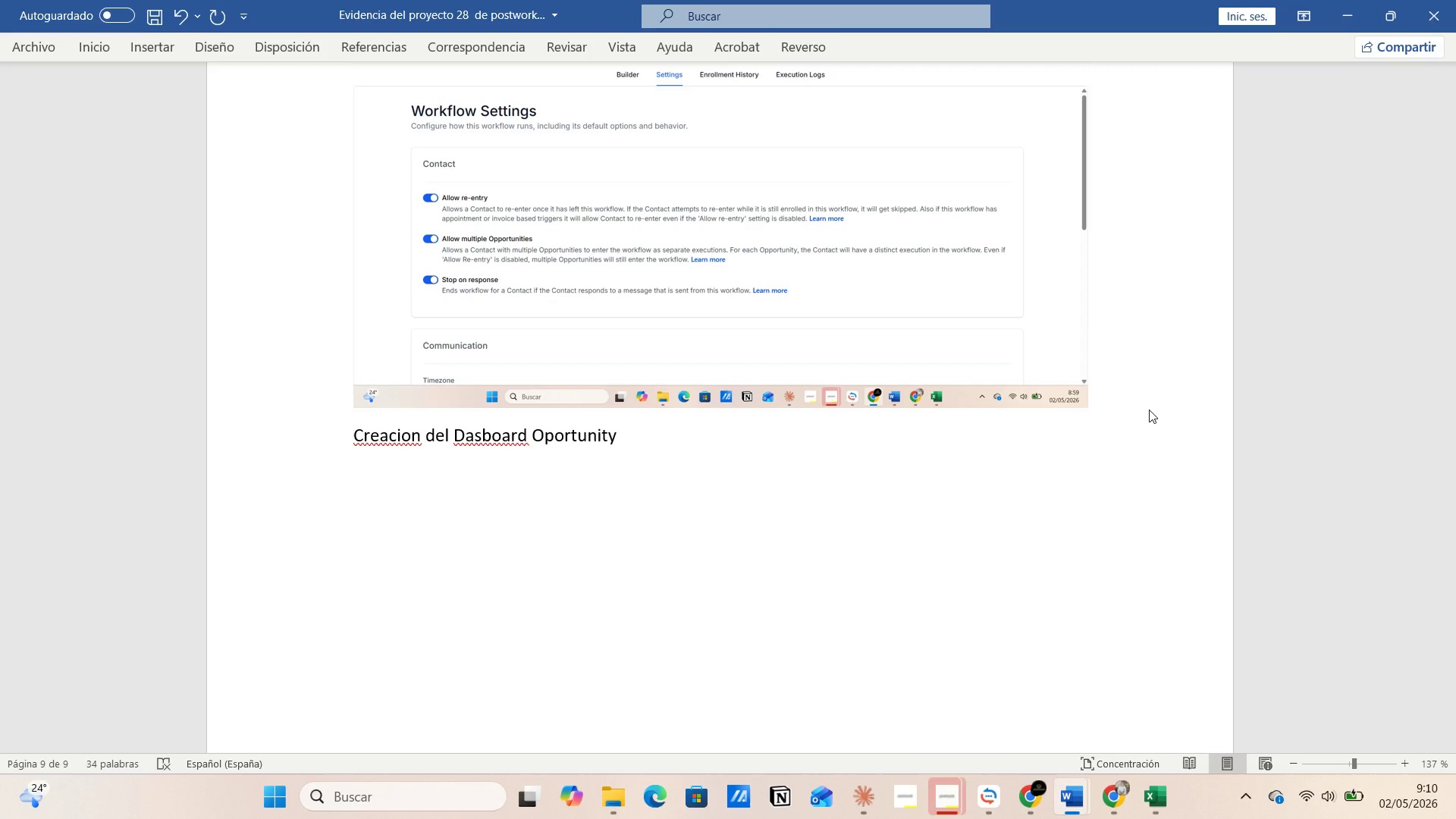 
key(Alt+AltLeft)
 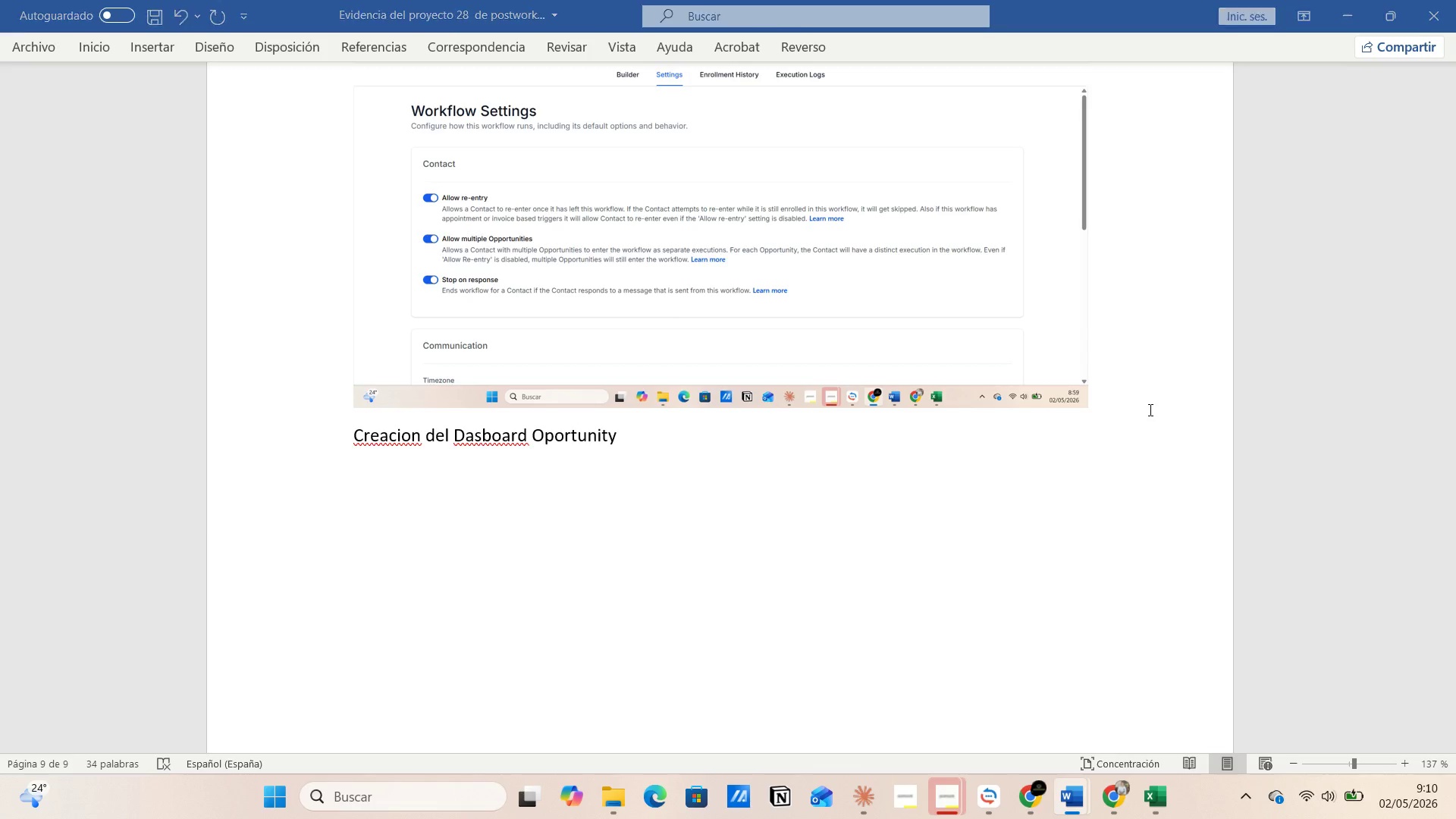 
key(Alt+Tab)
 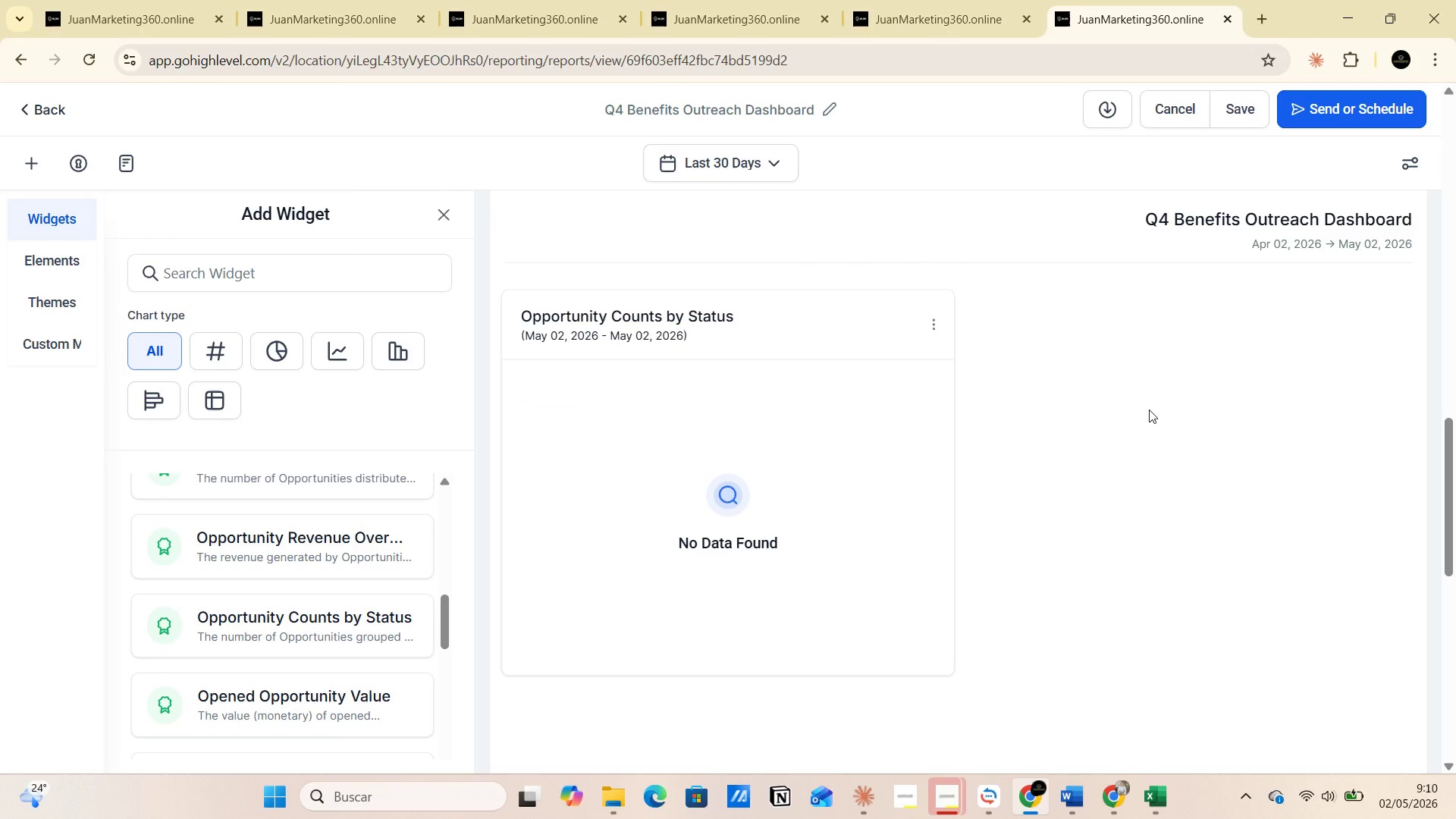 
key(Alt+AltLeft)
 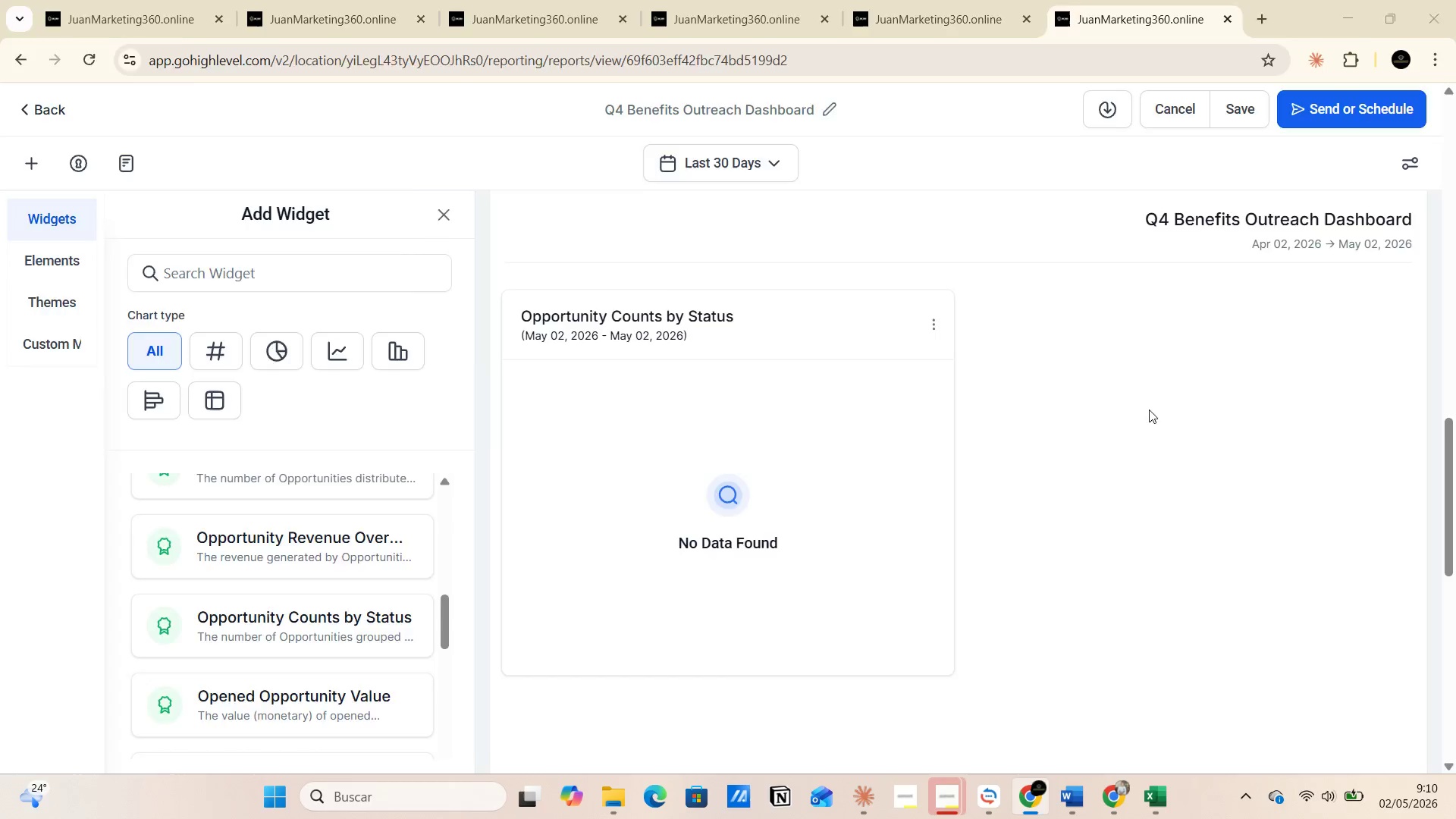 
key(Alt+Tab)
 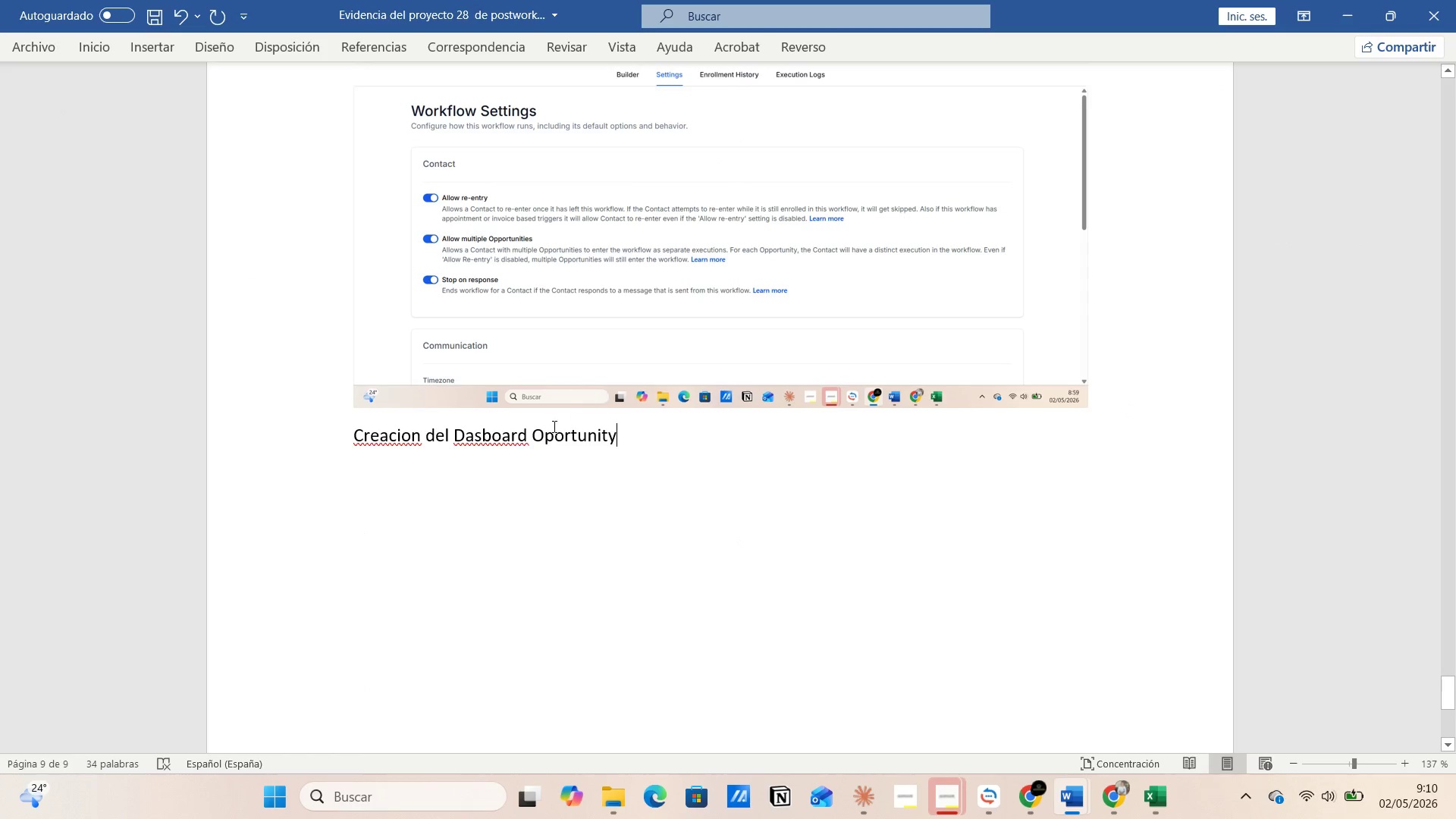 
left_click([557, 441])
 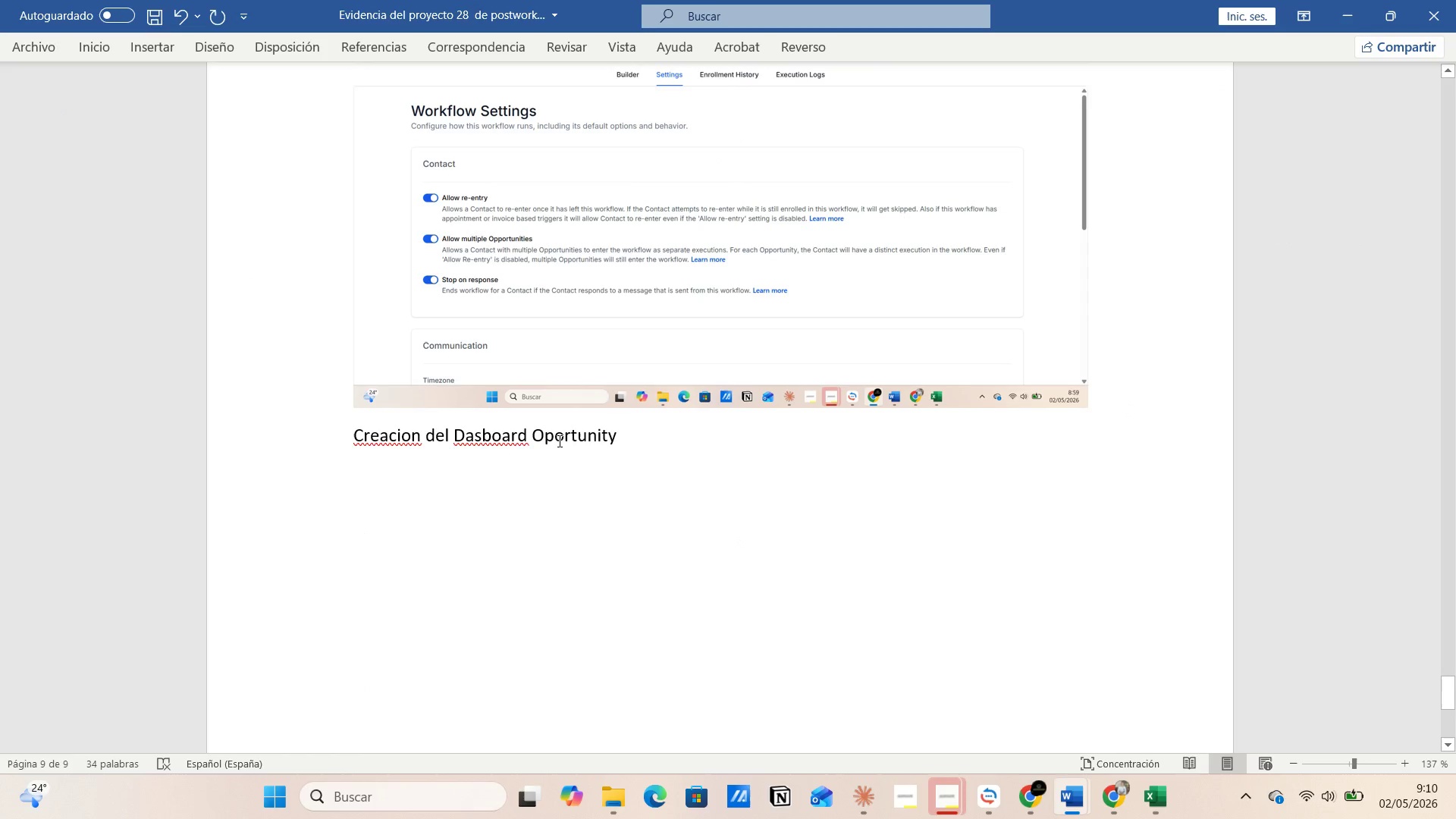 
key(P)
 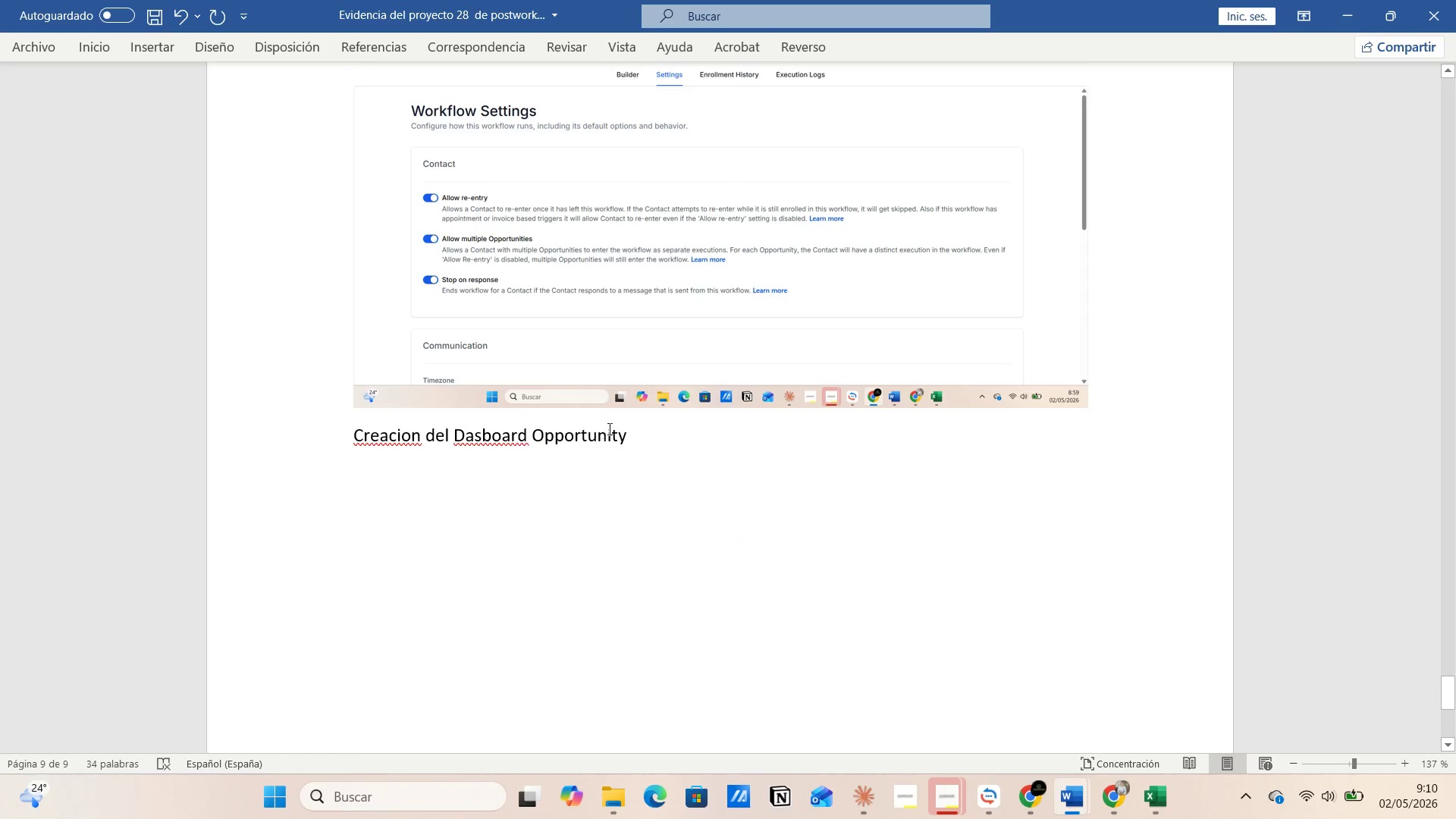 
left_click([632, 428])
 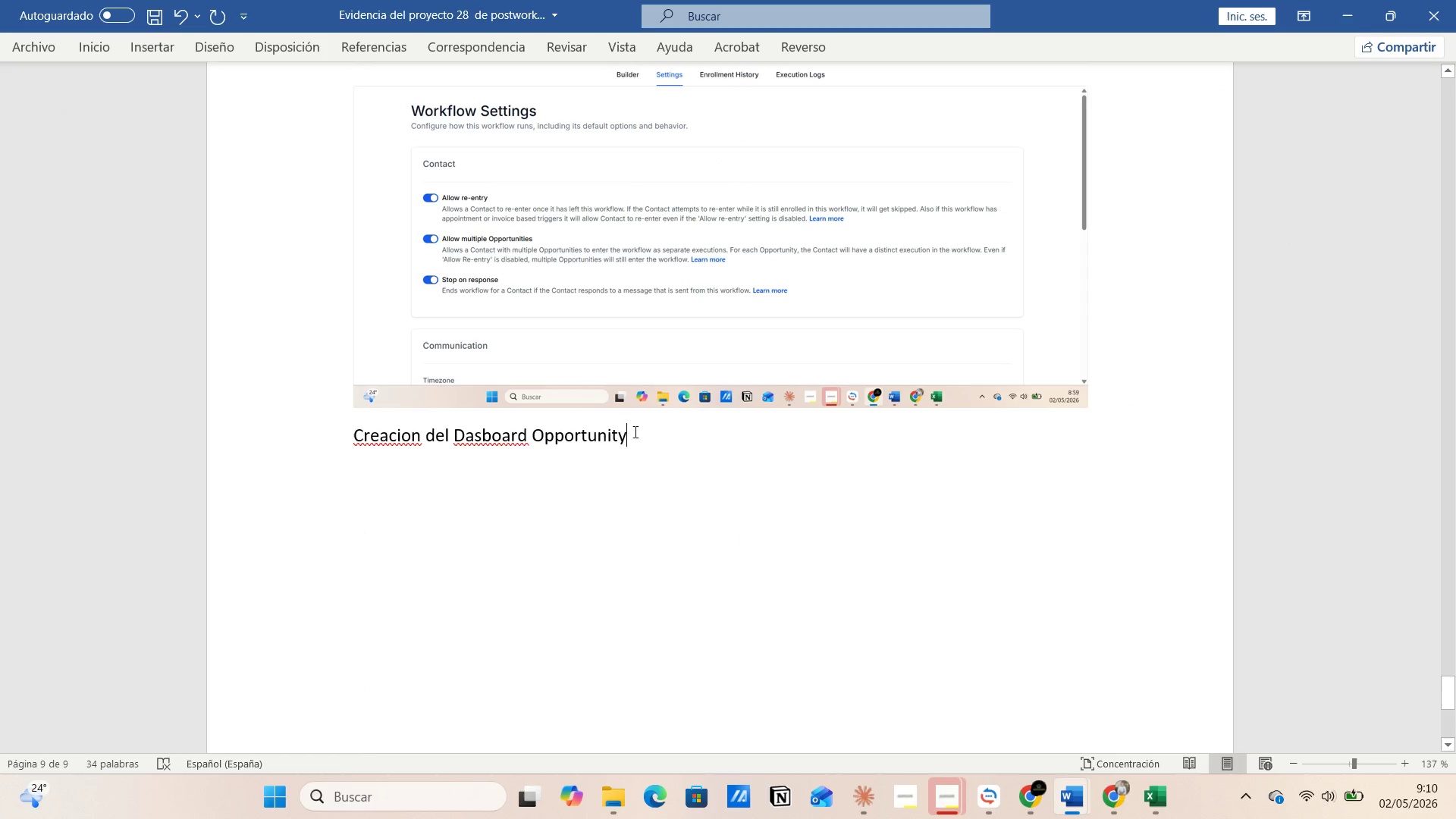 
type(  status )
 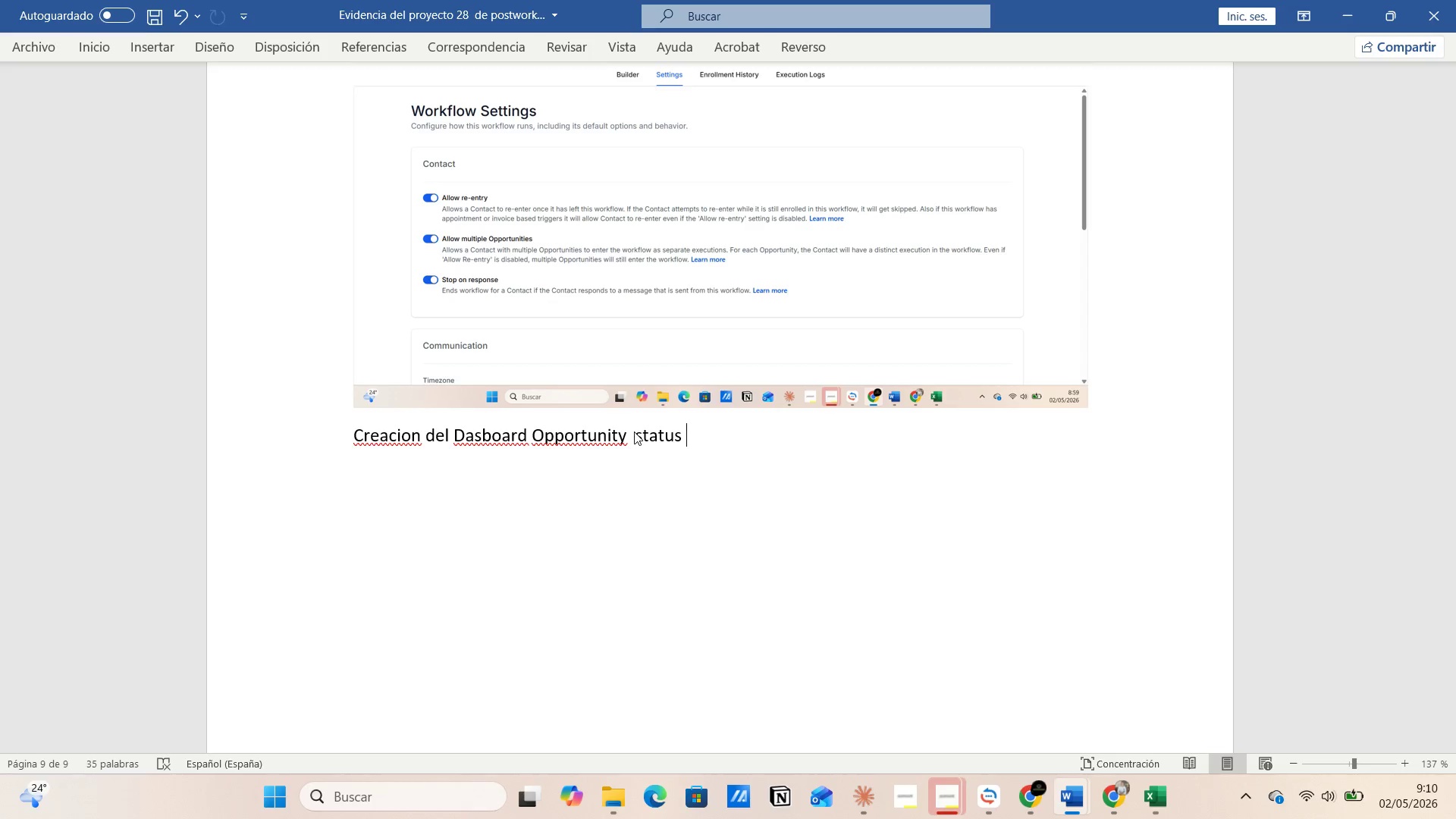 
type(current)
 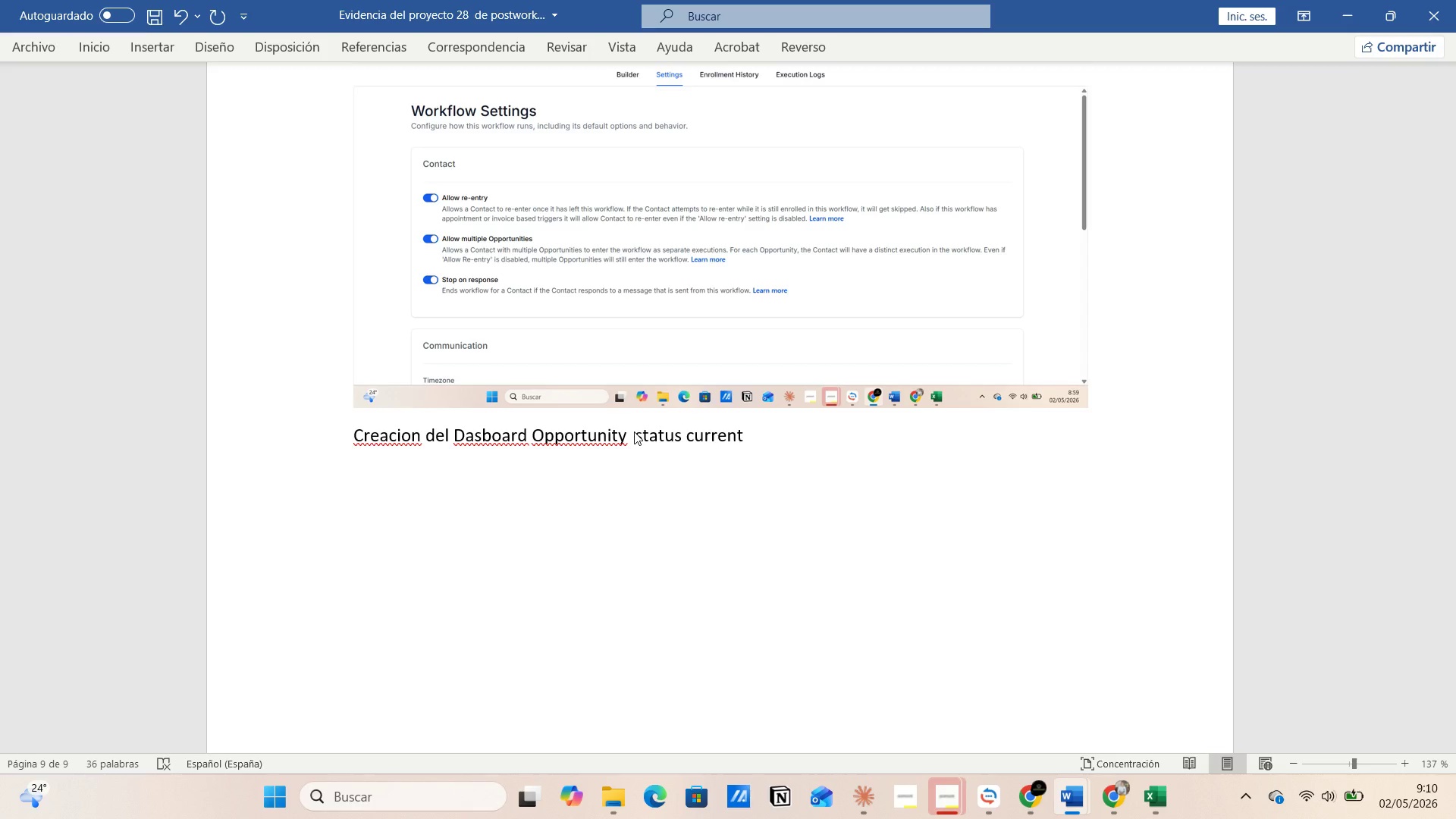 
key(Enter)
 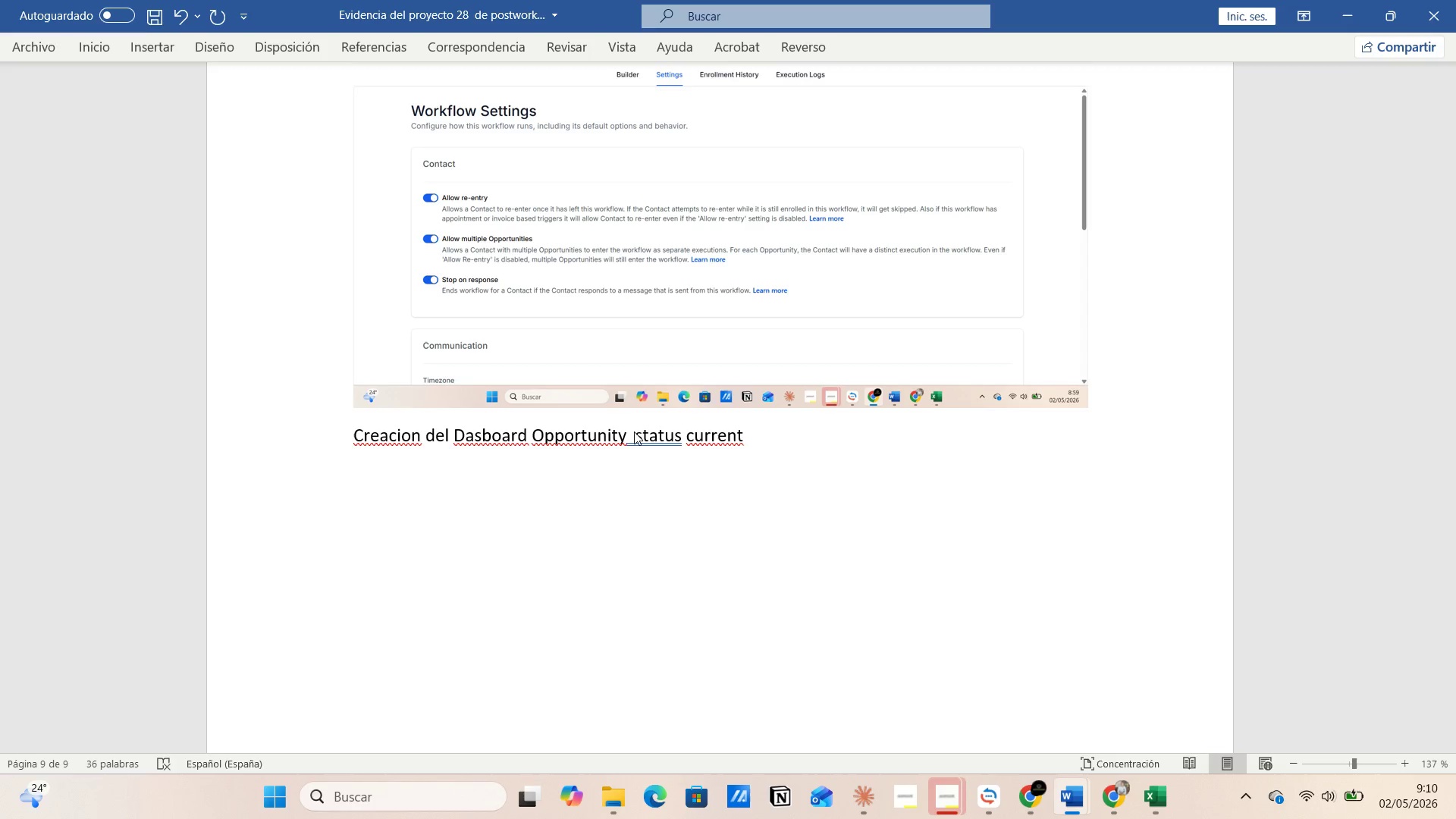 
key(Control+V)
 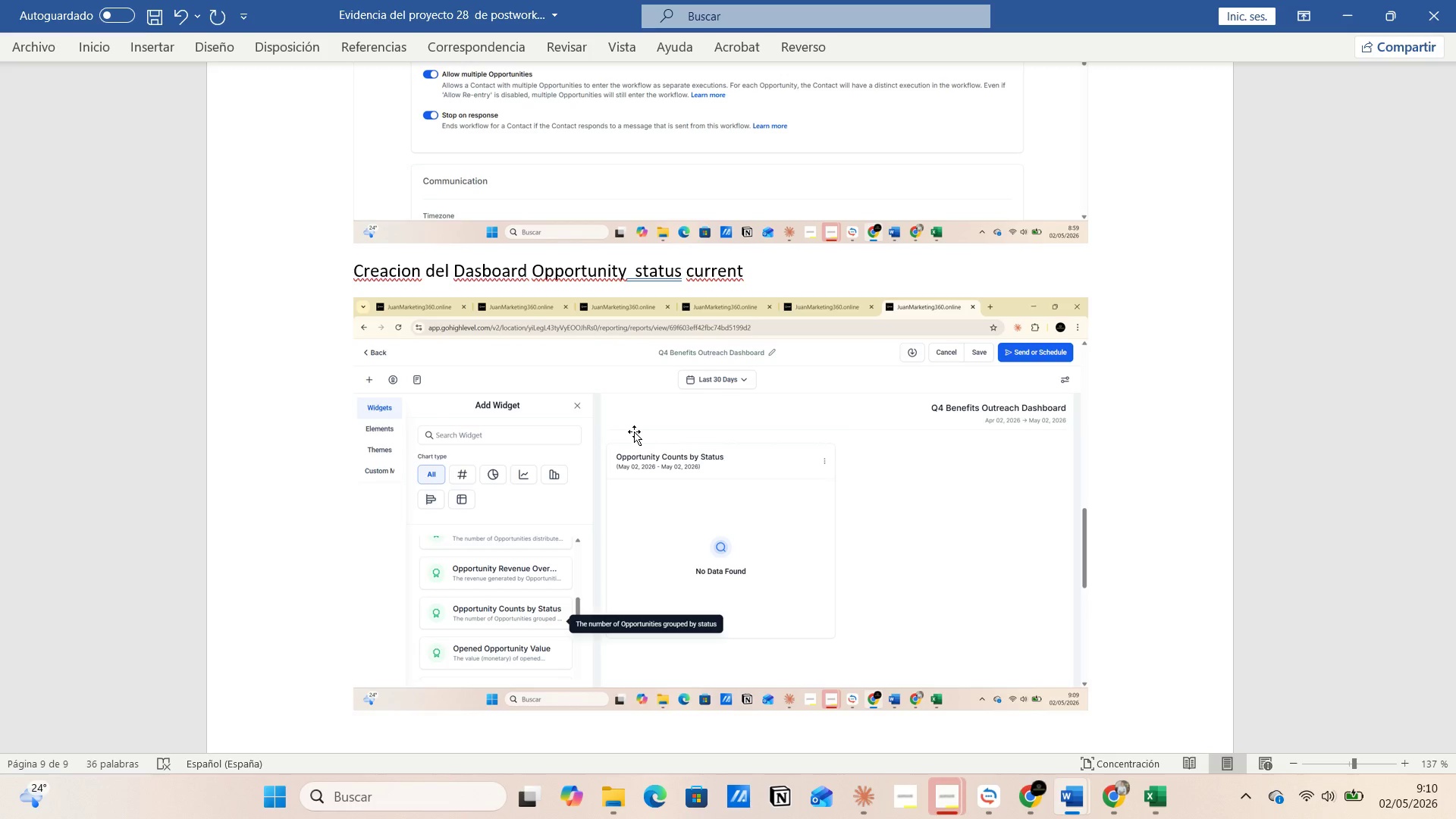 
wait(16.92)
 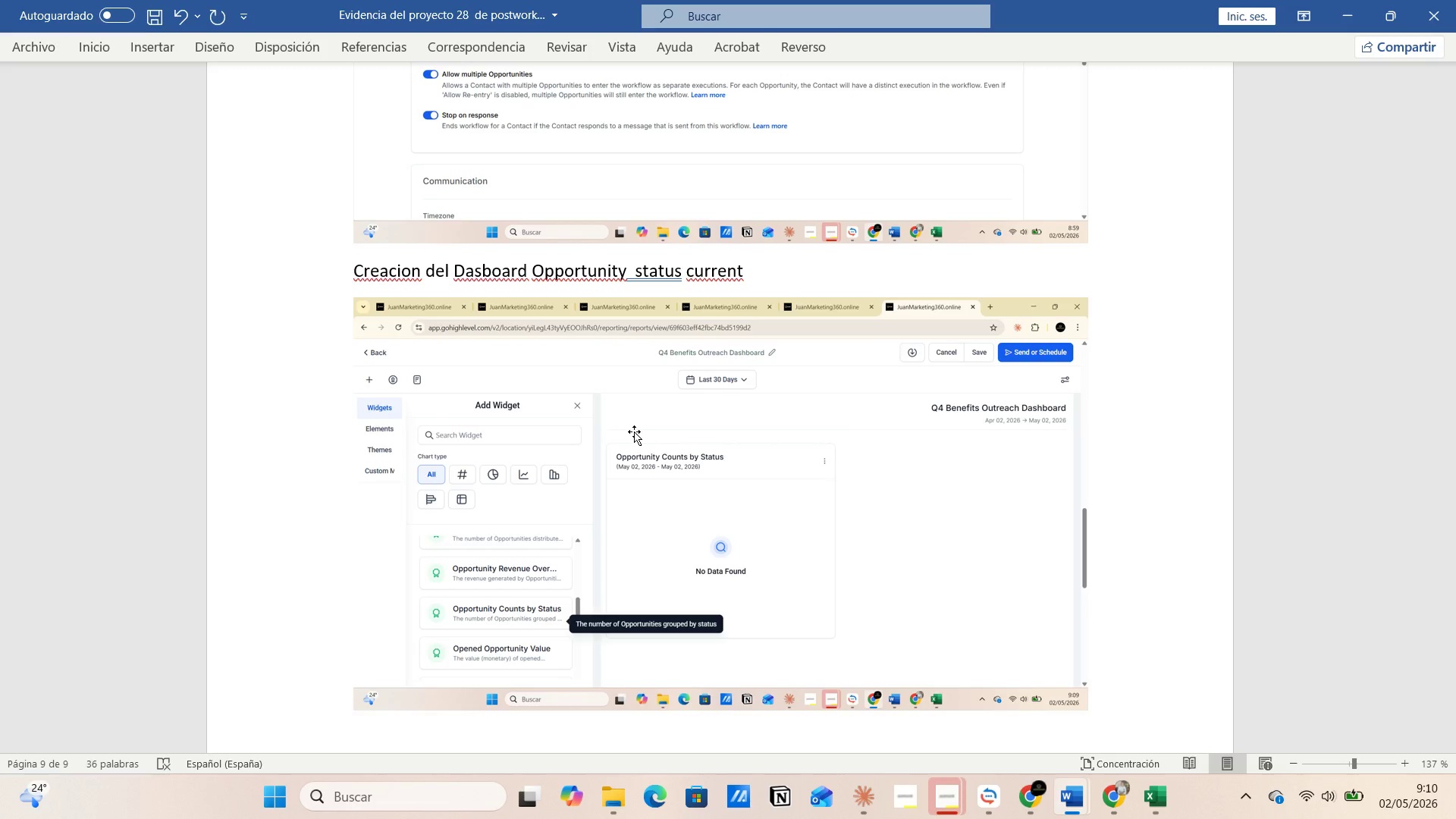 
left_click([907, 635])